 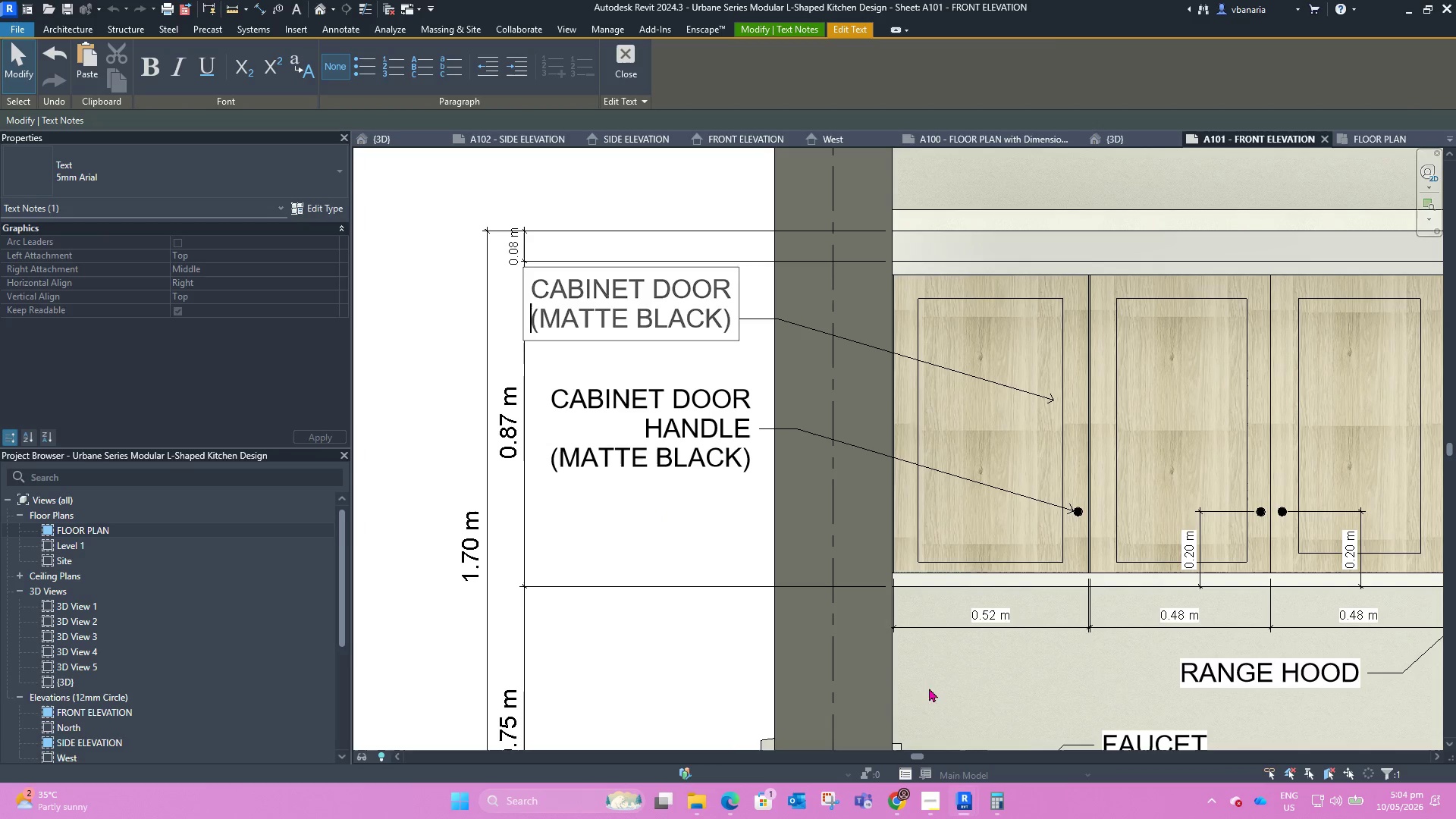 
left_click([640, 303])
 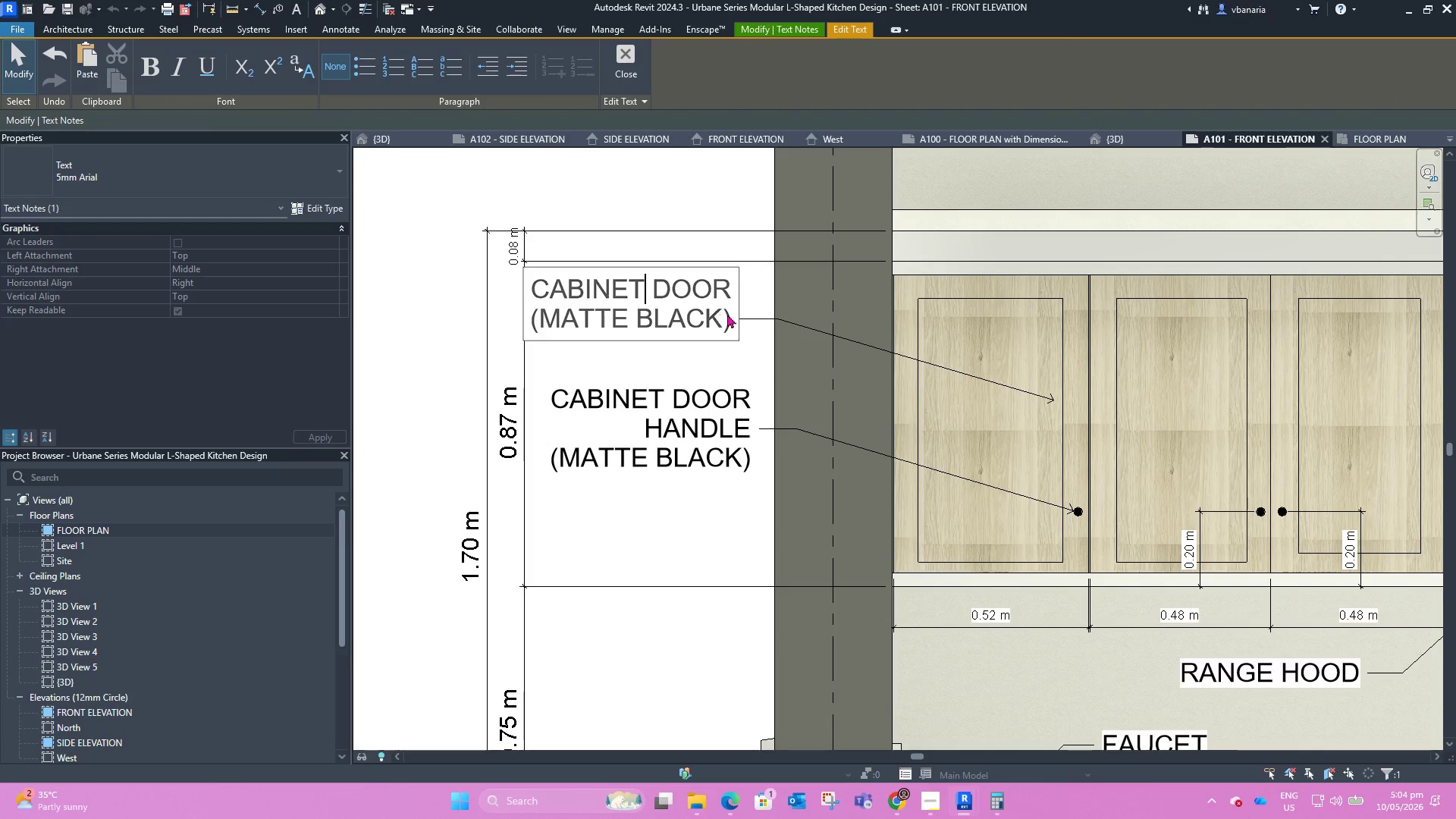 
left_click([732, 316])
 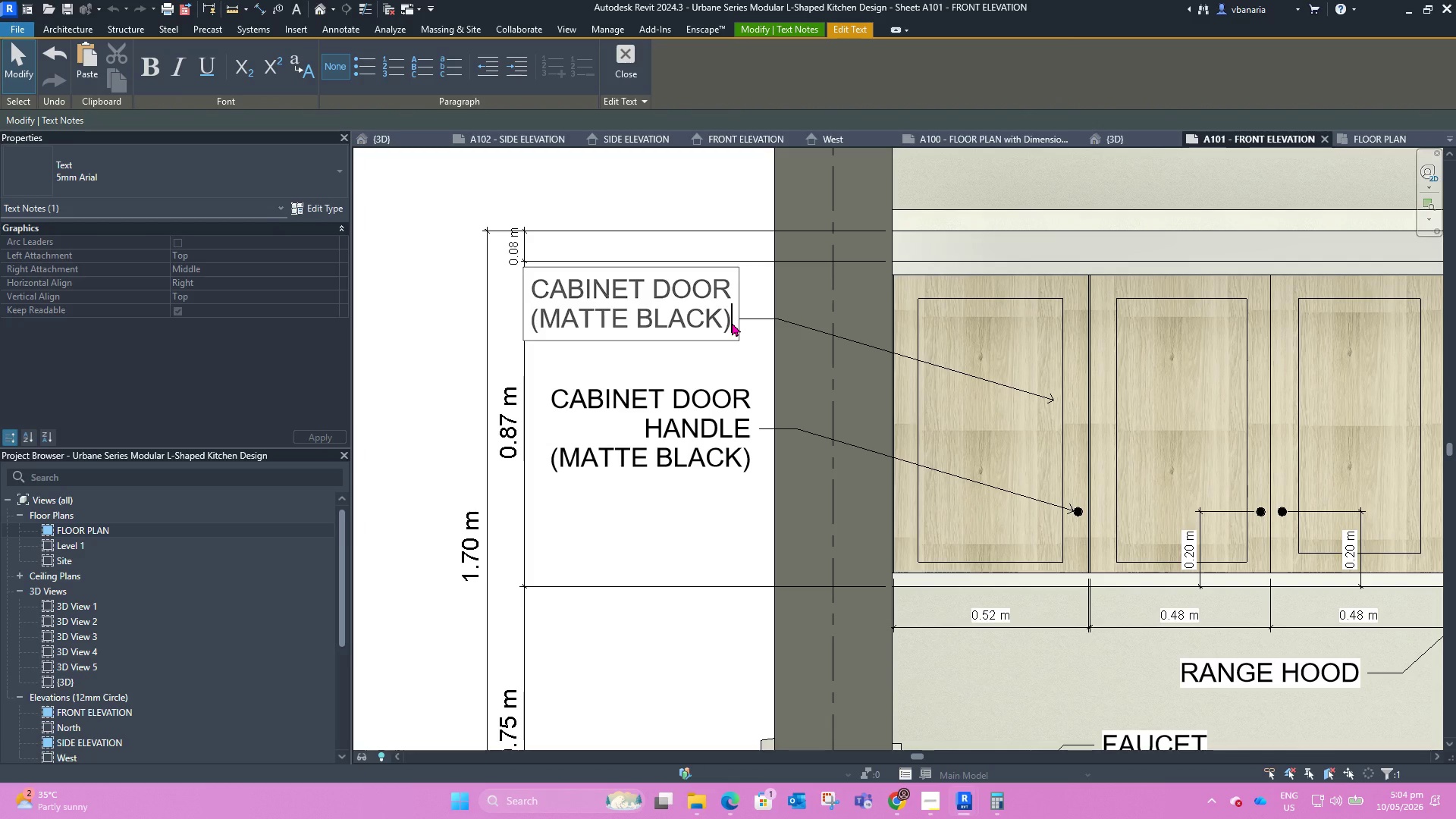 
hold_key(key=Backspace, duration=0.41)
 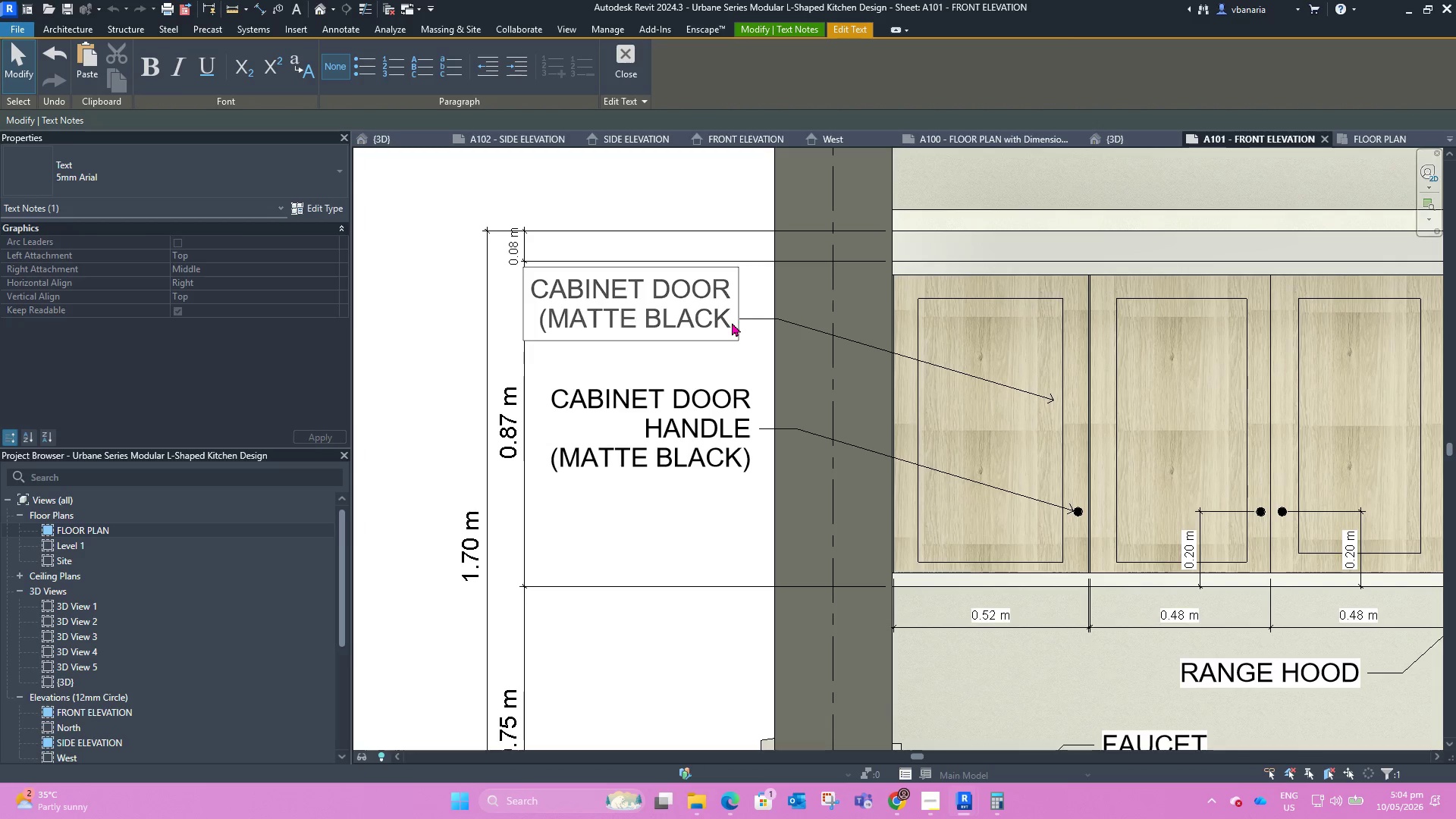 
hold_key(key=Backspace, duration=0.69)
 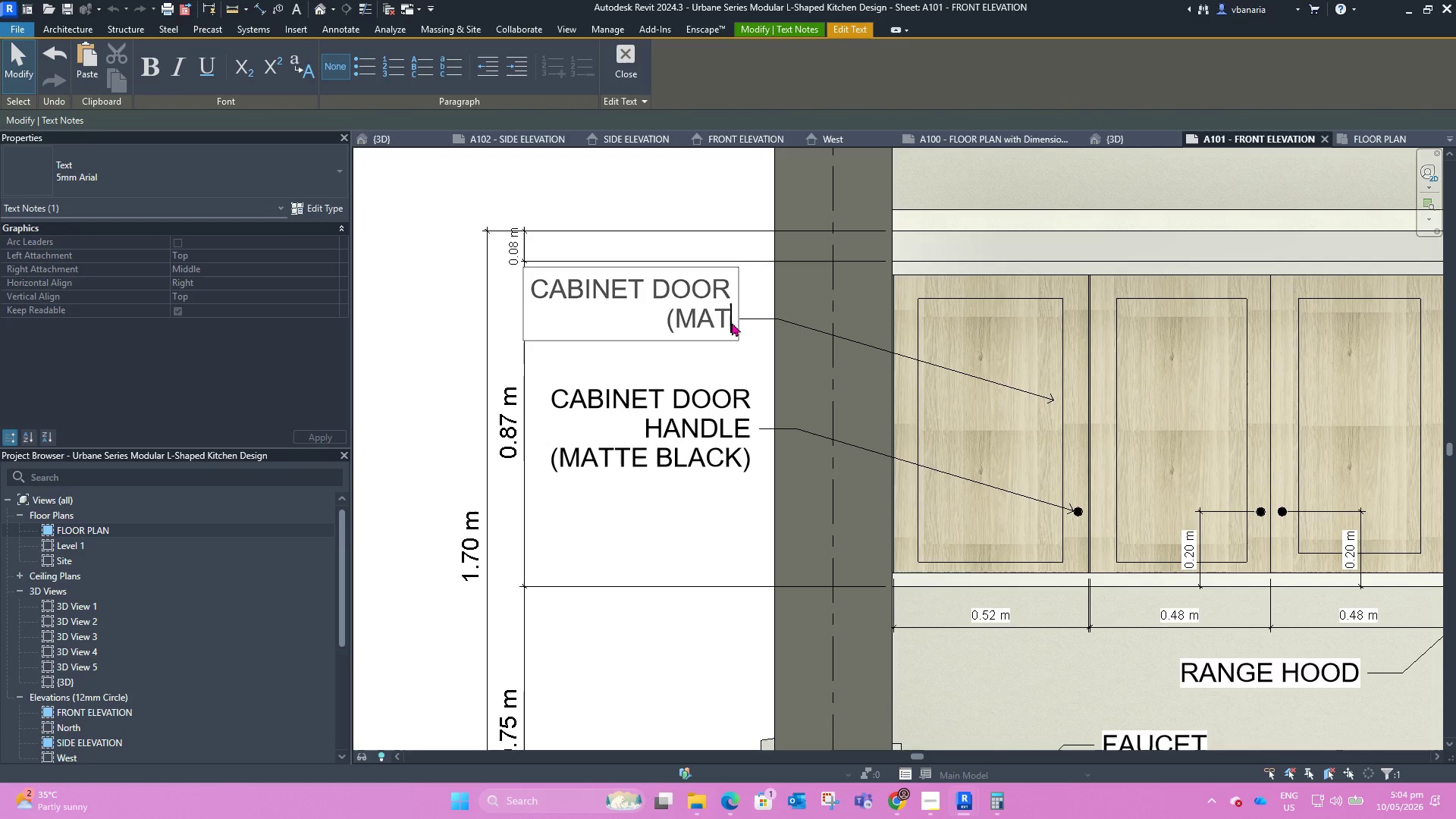 
key(Backspace)
 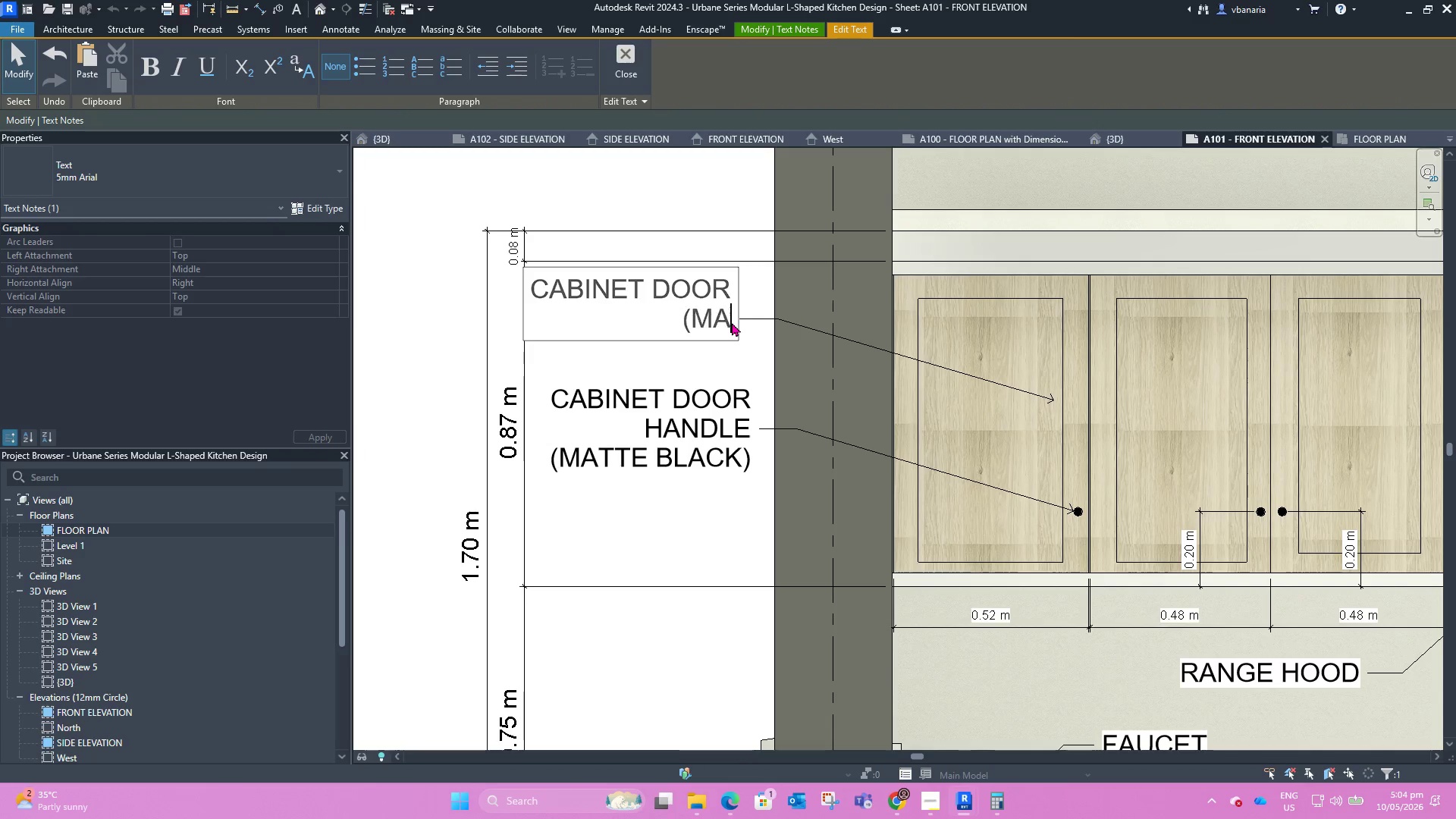 
key(Backspace)
 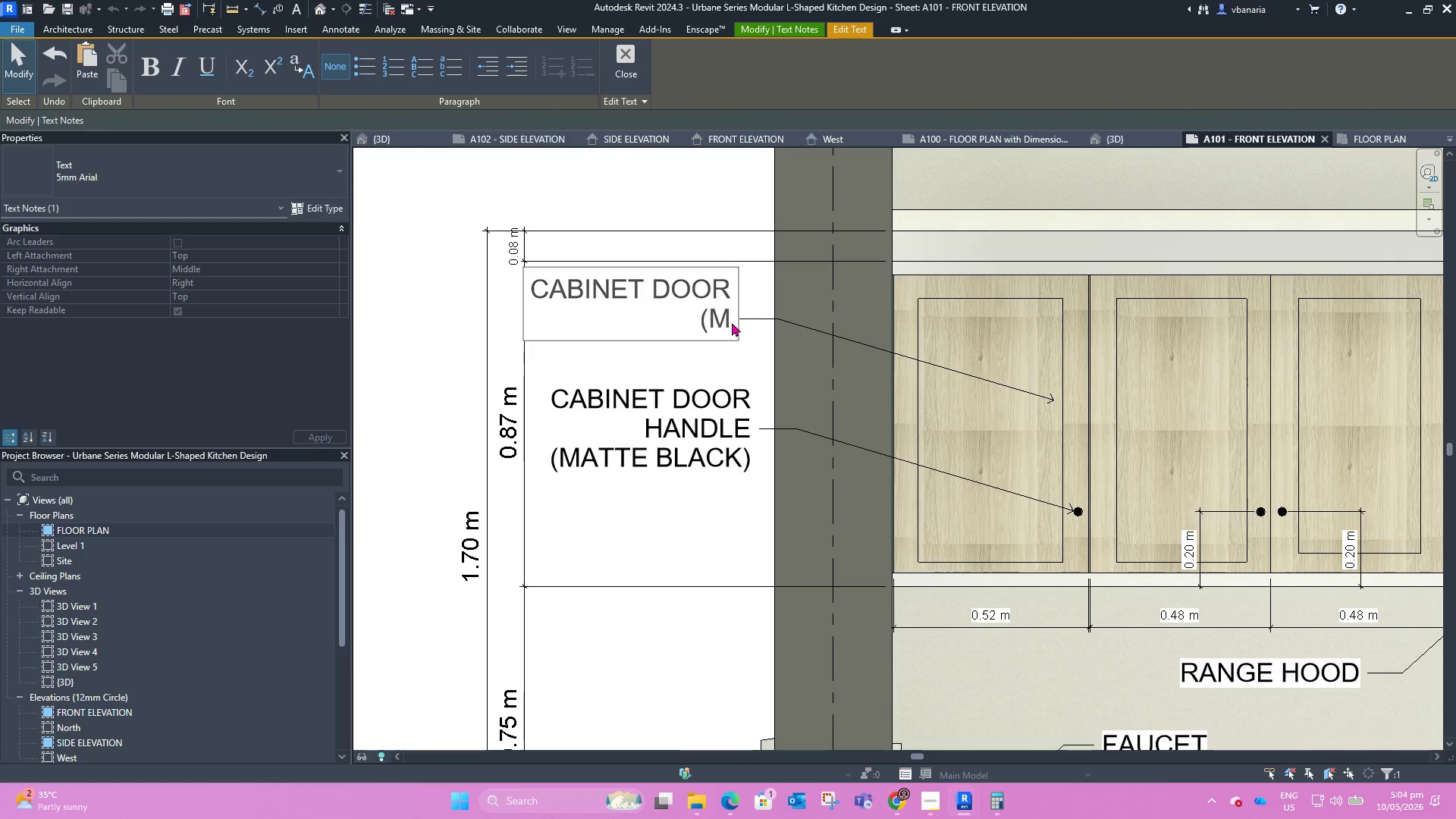 
key(Backspace)
 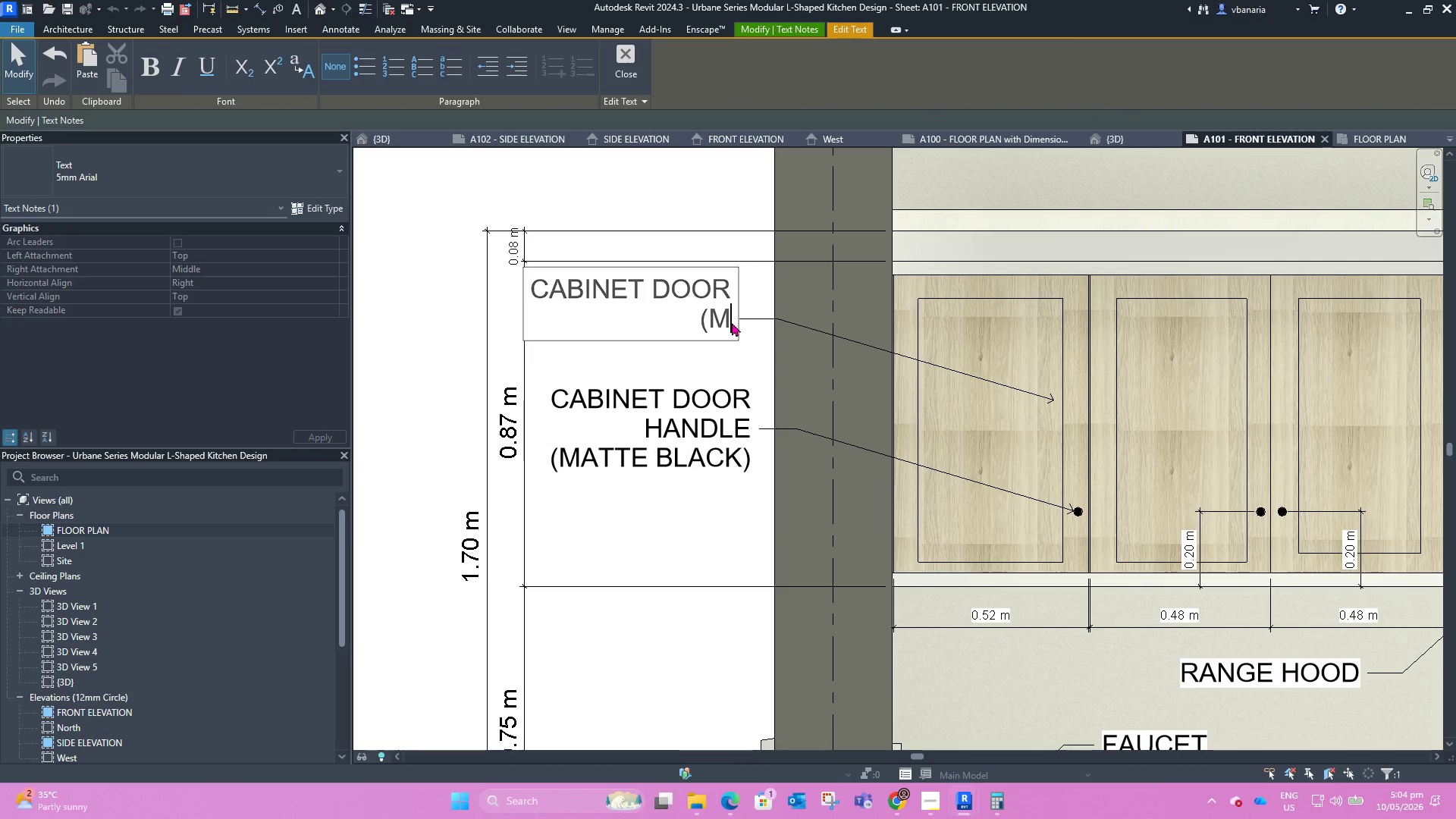 
key(Backspace)
 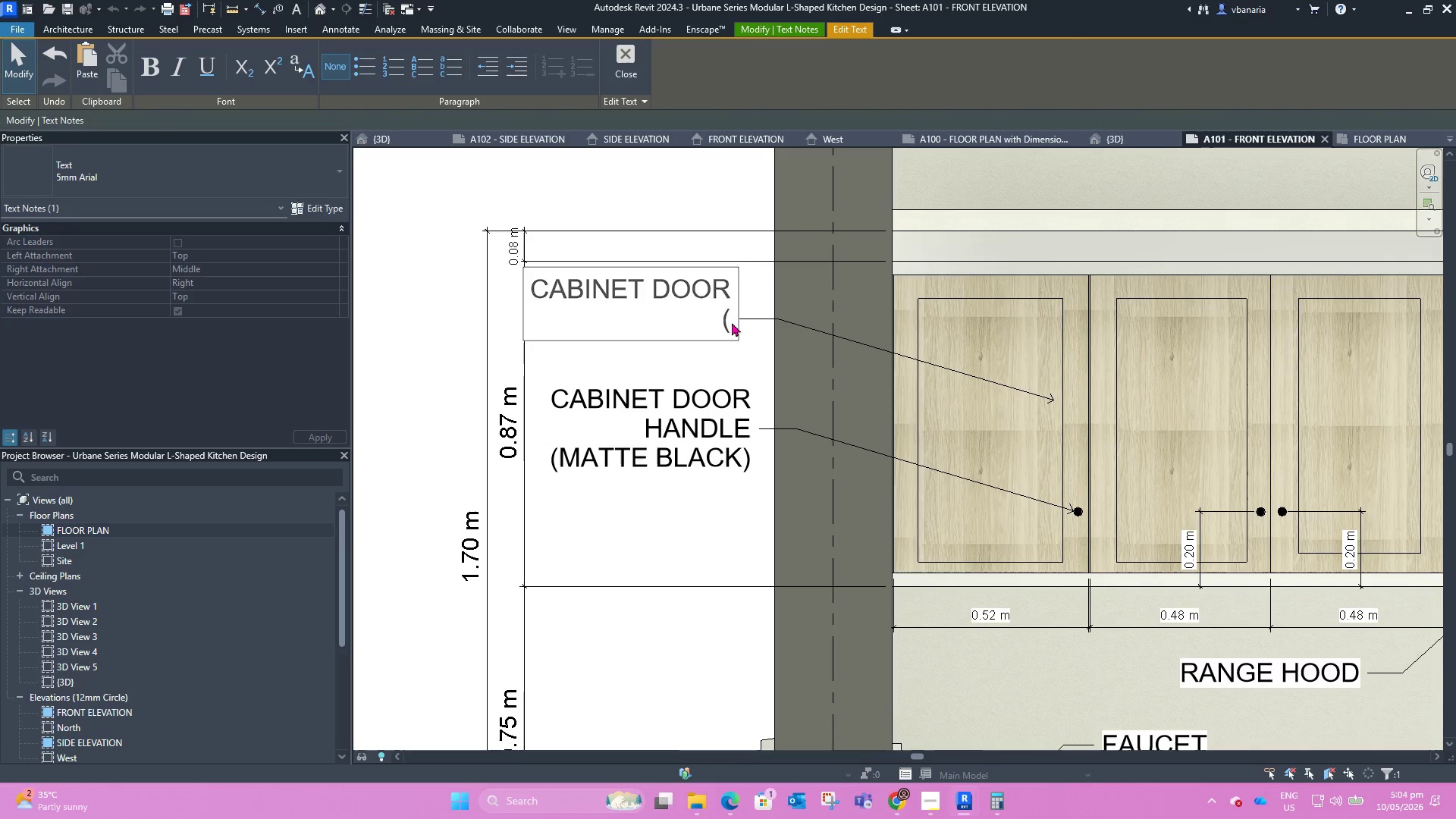 
key(Backspace)
 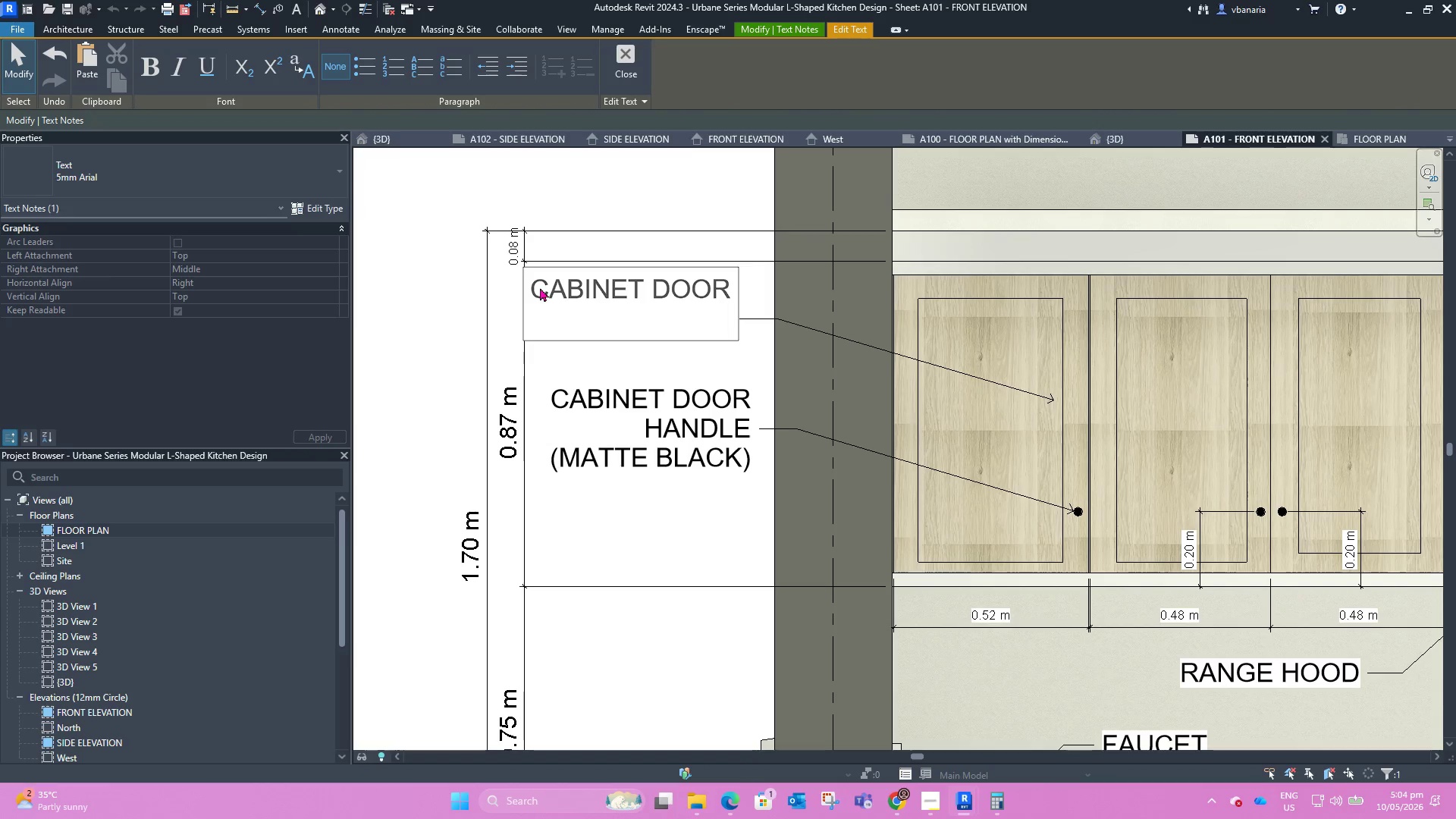 
left_click([532, 295])
 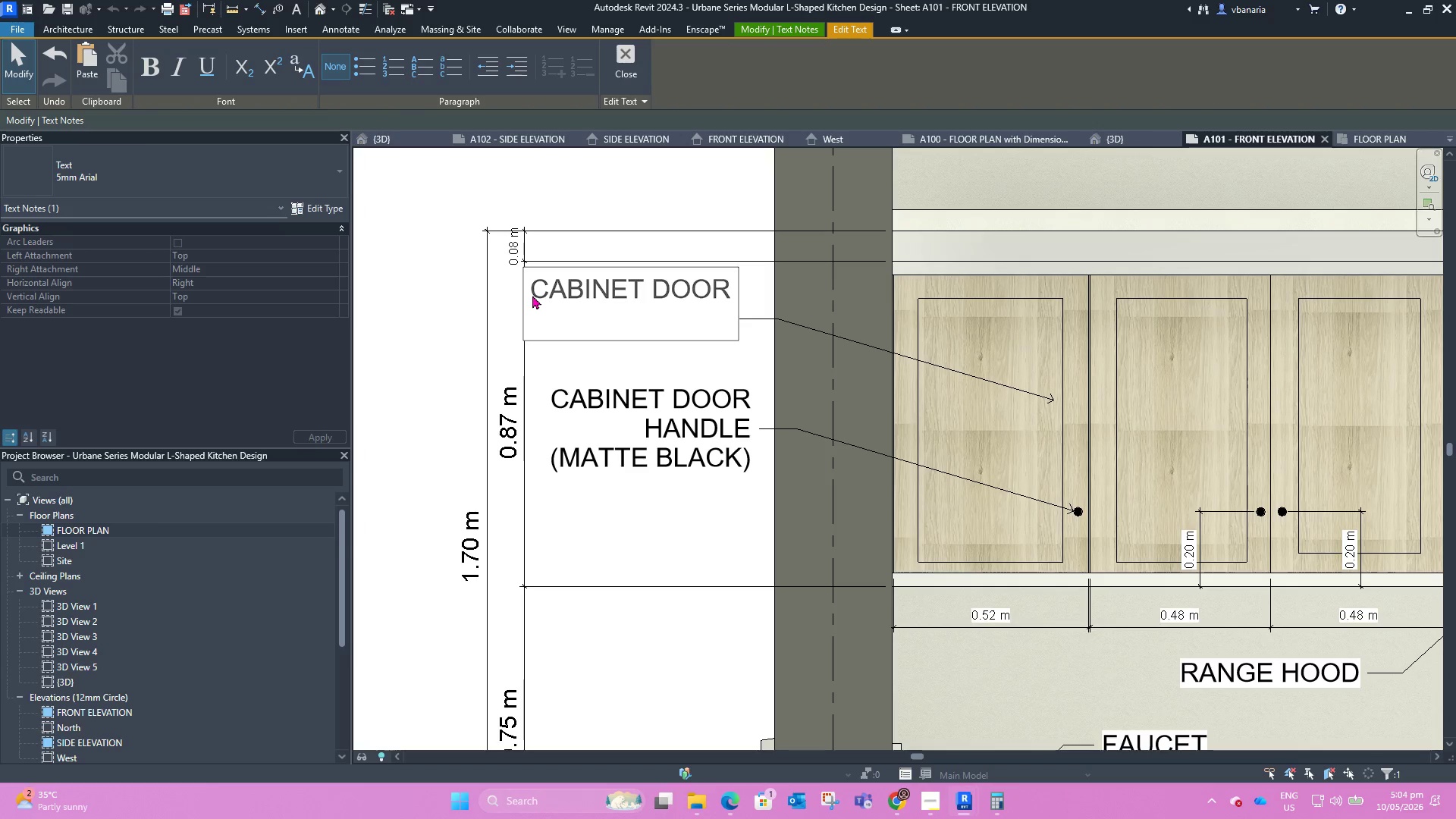 
type(OAK )
 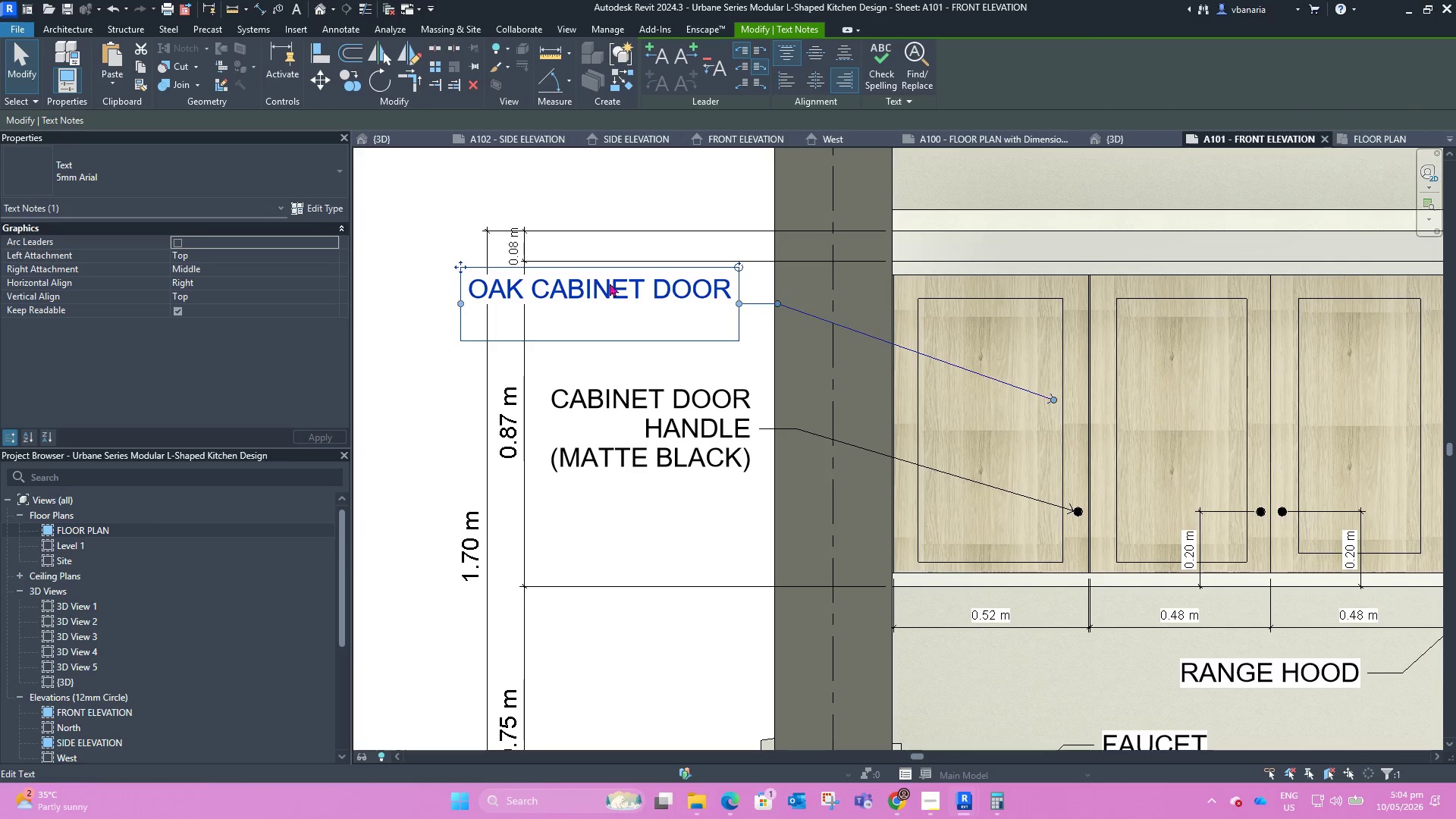 
left_click([622, 297])
 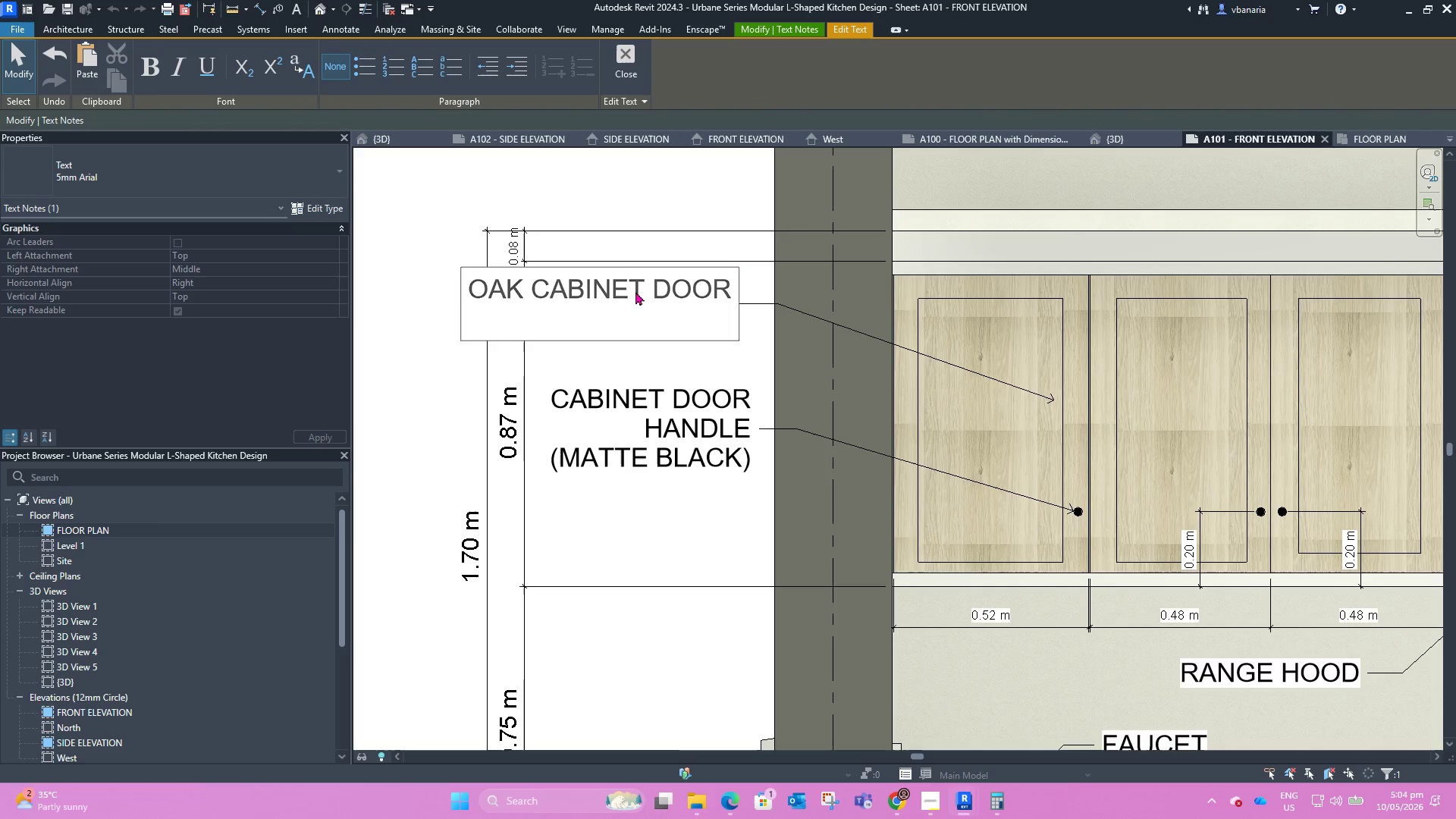 
left_click([645, 293])
 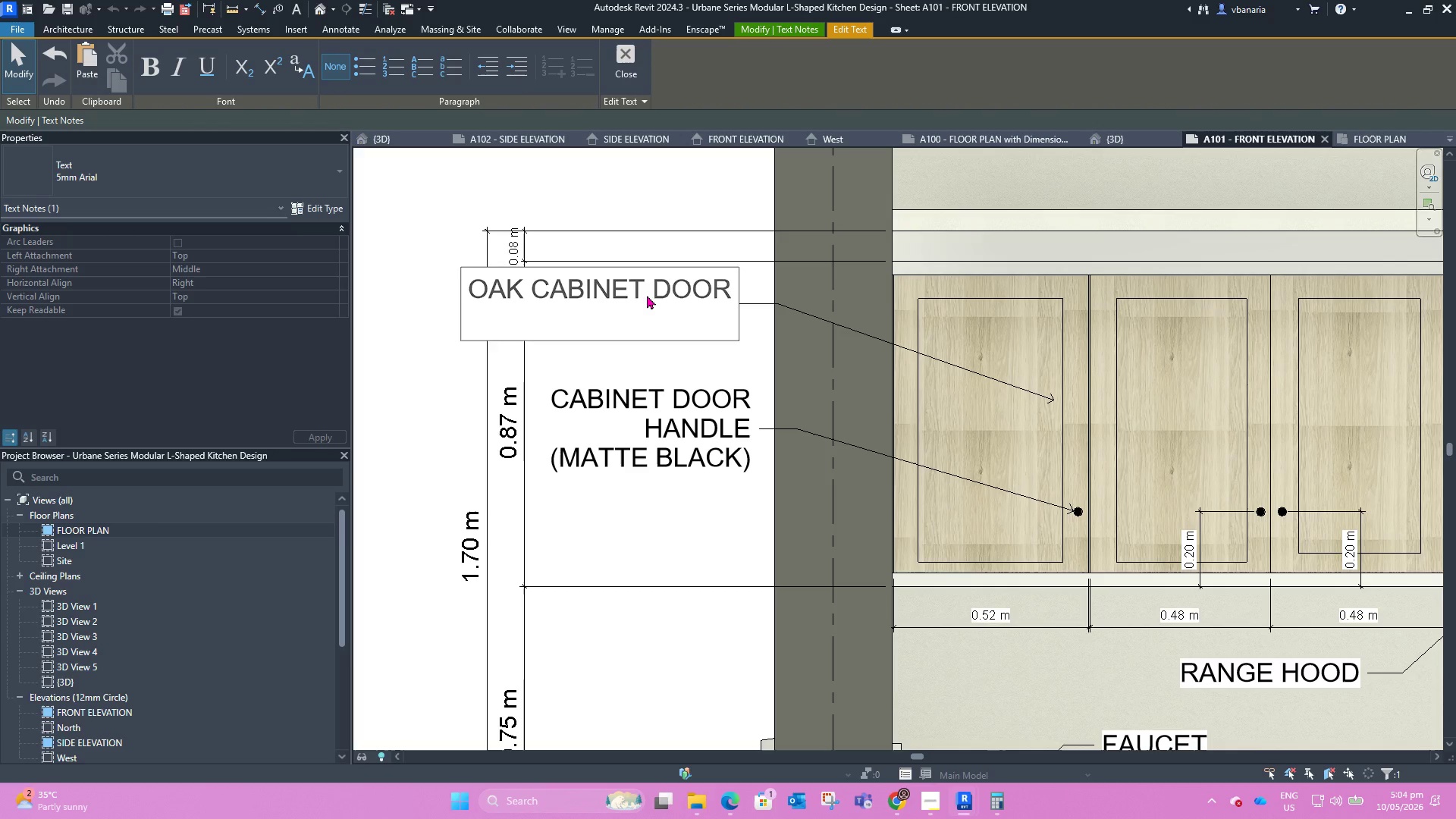 
key(Enter)
 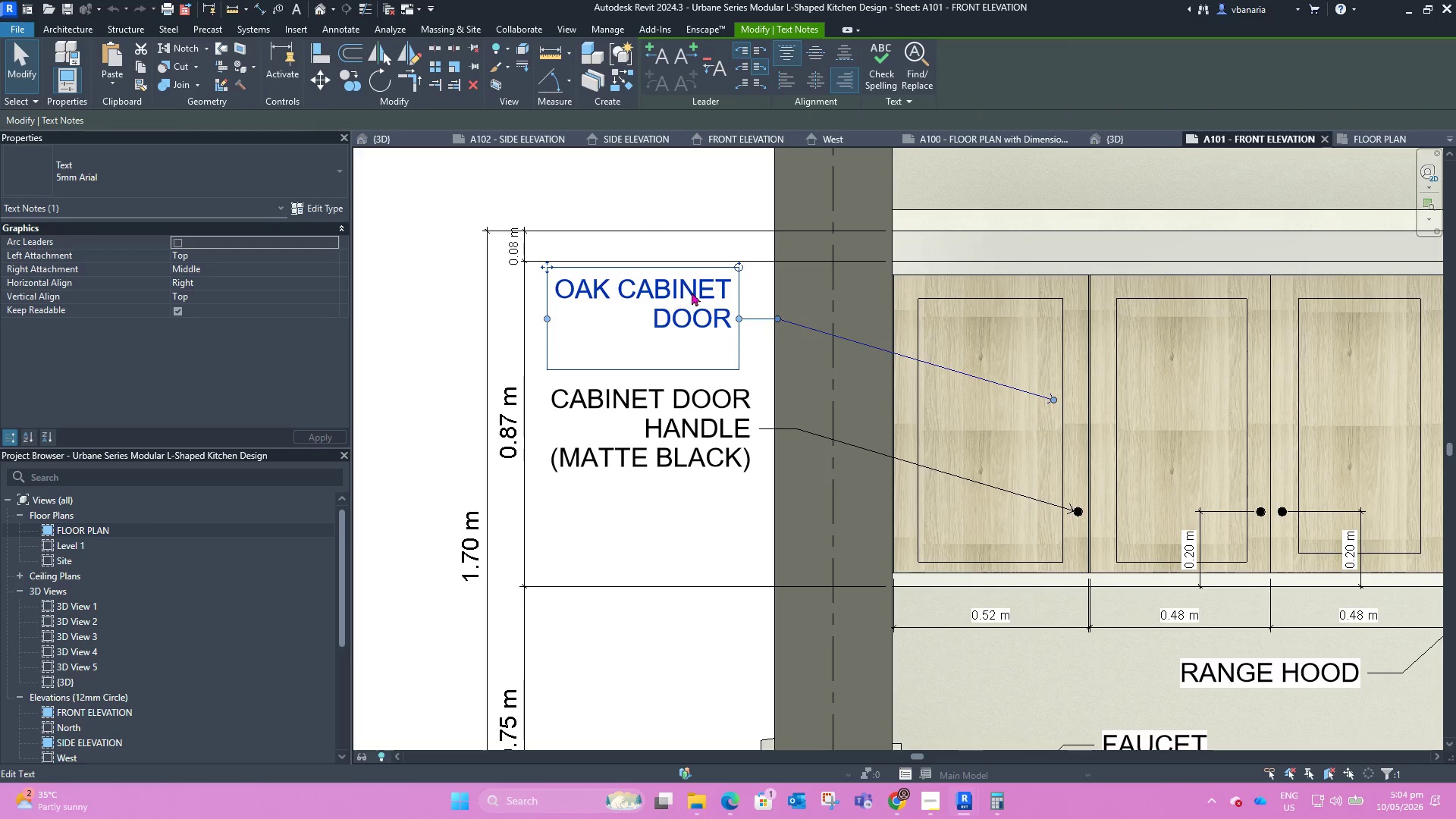 
left_click([661, 190])
 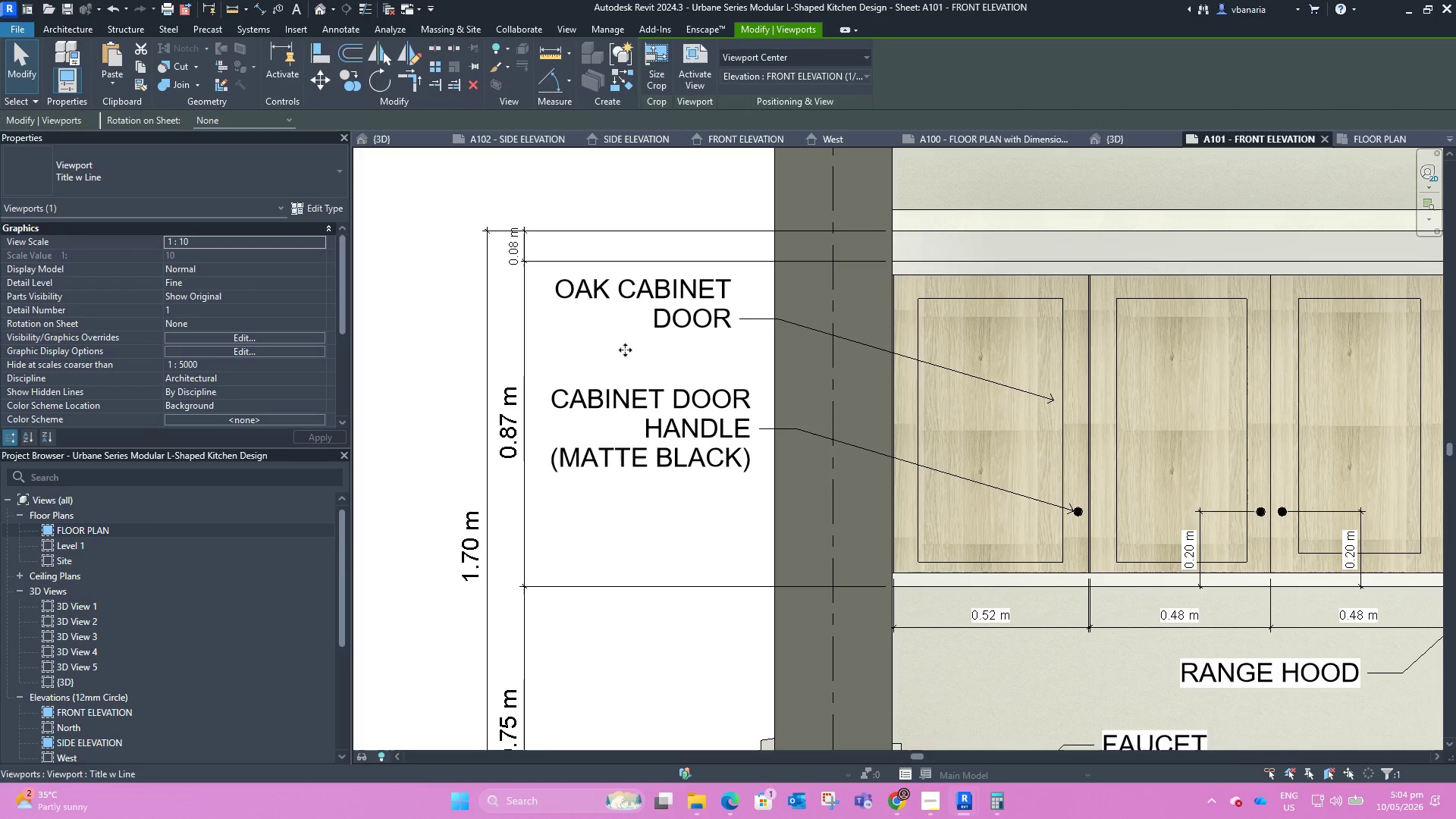 
scroll: coordinate [601, 354], scroll_direction: down, amount: 3.0
 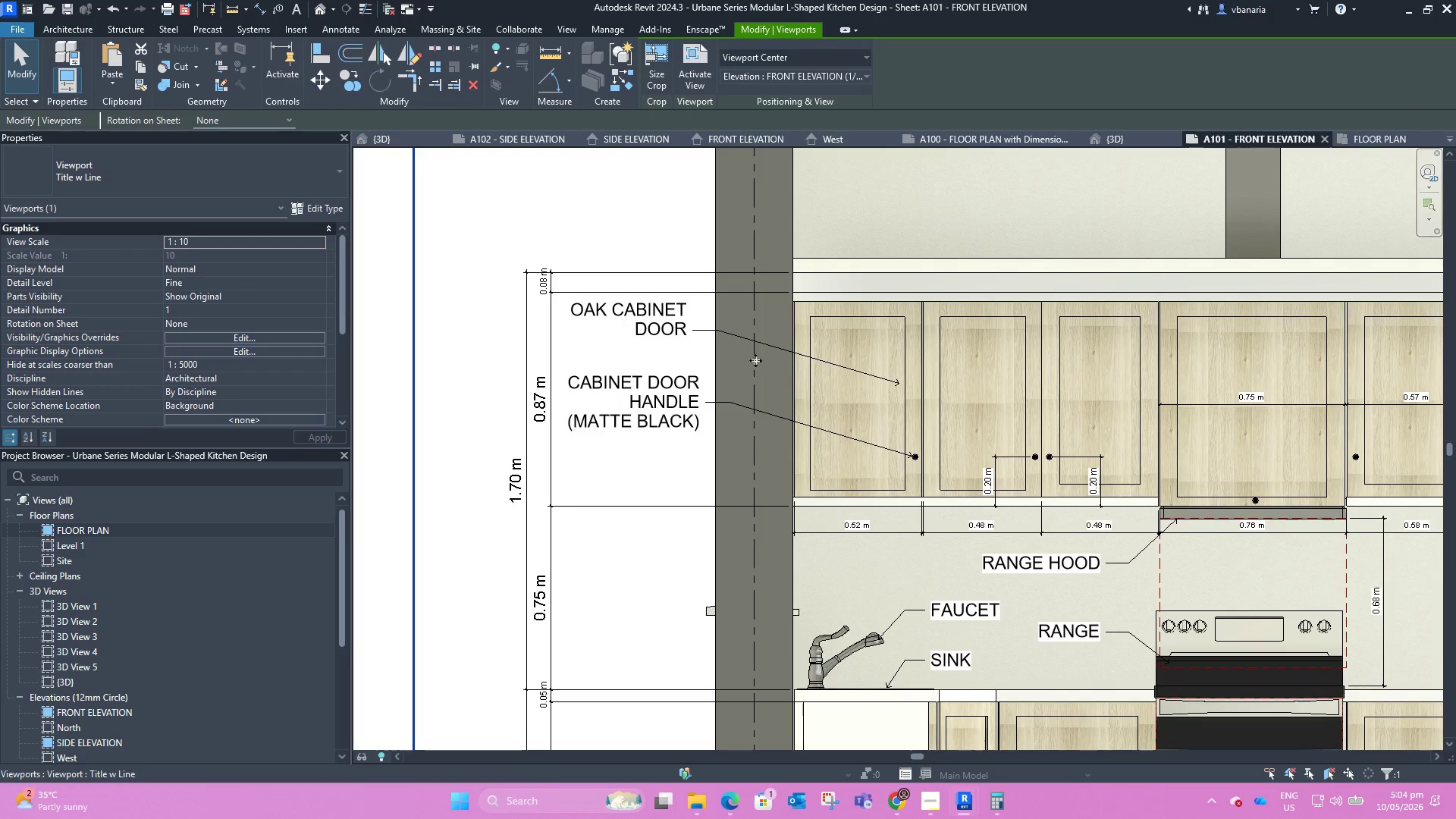 
scroll: coordinate [758, 360], scroll_direction: up, amount: 2.0
 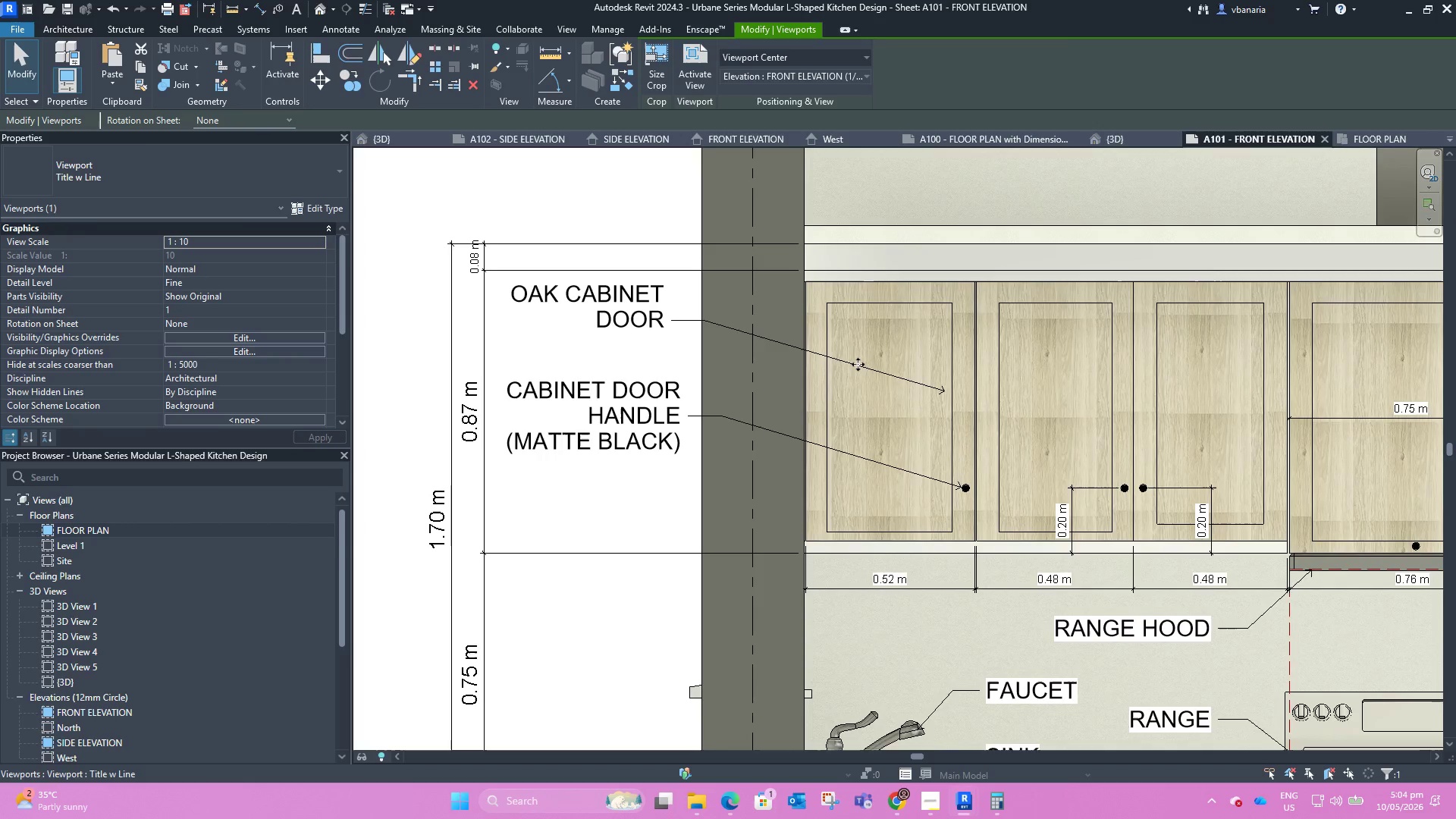 
key(Escape)
 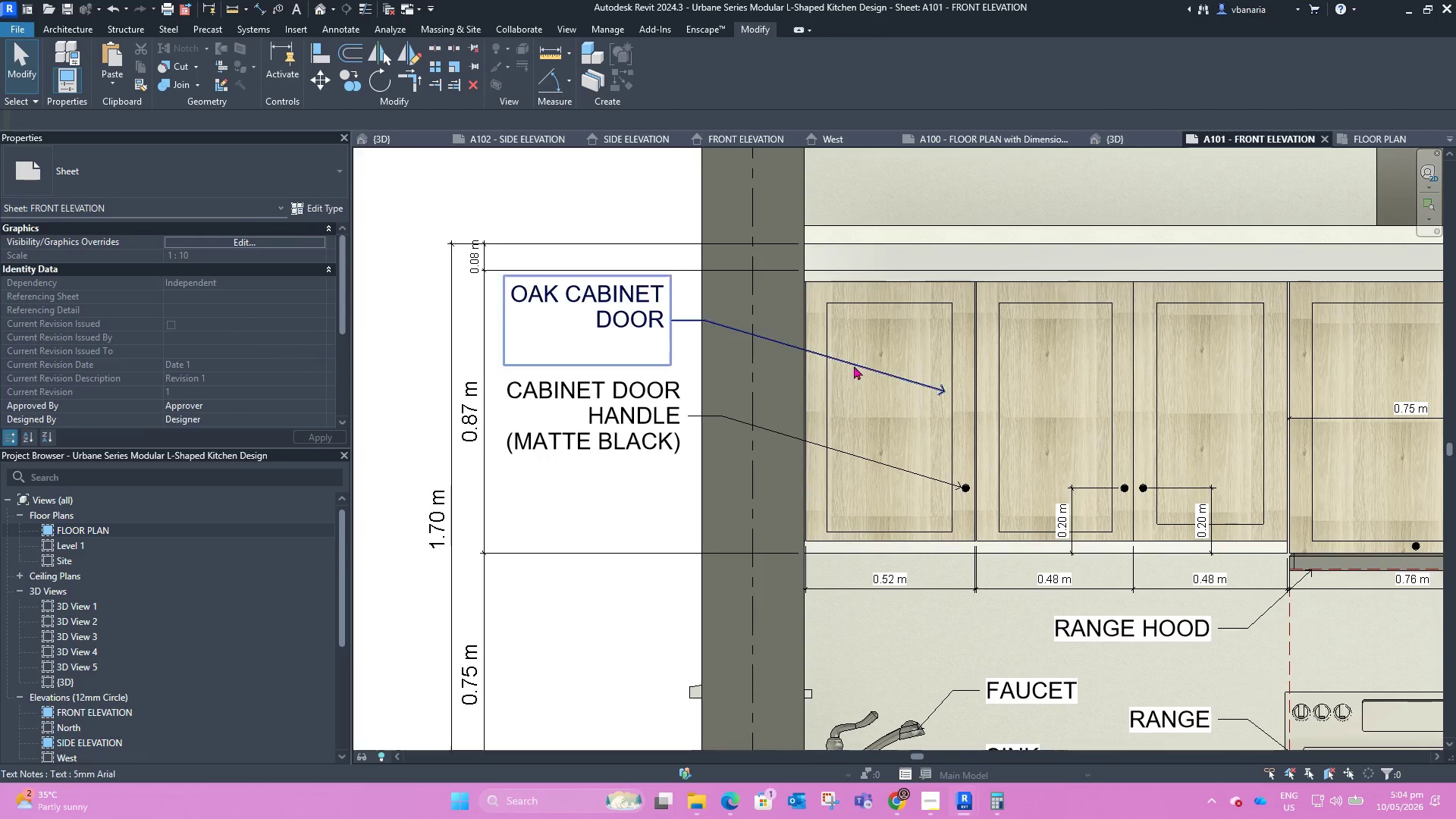 
key(Escape)
 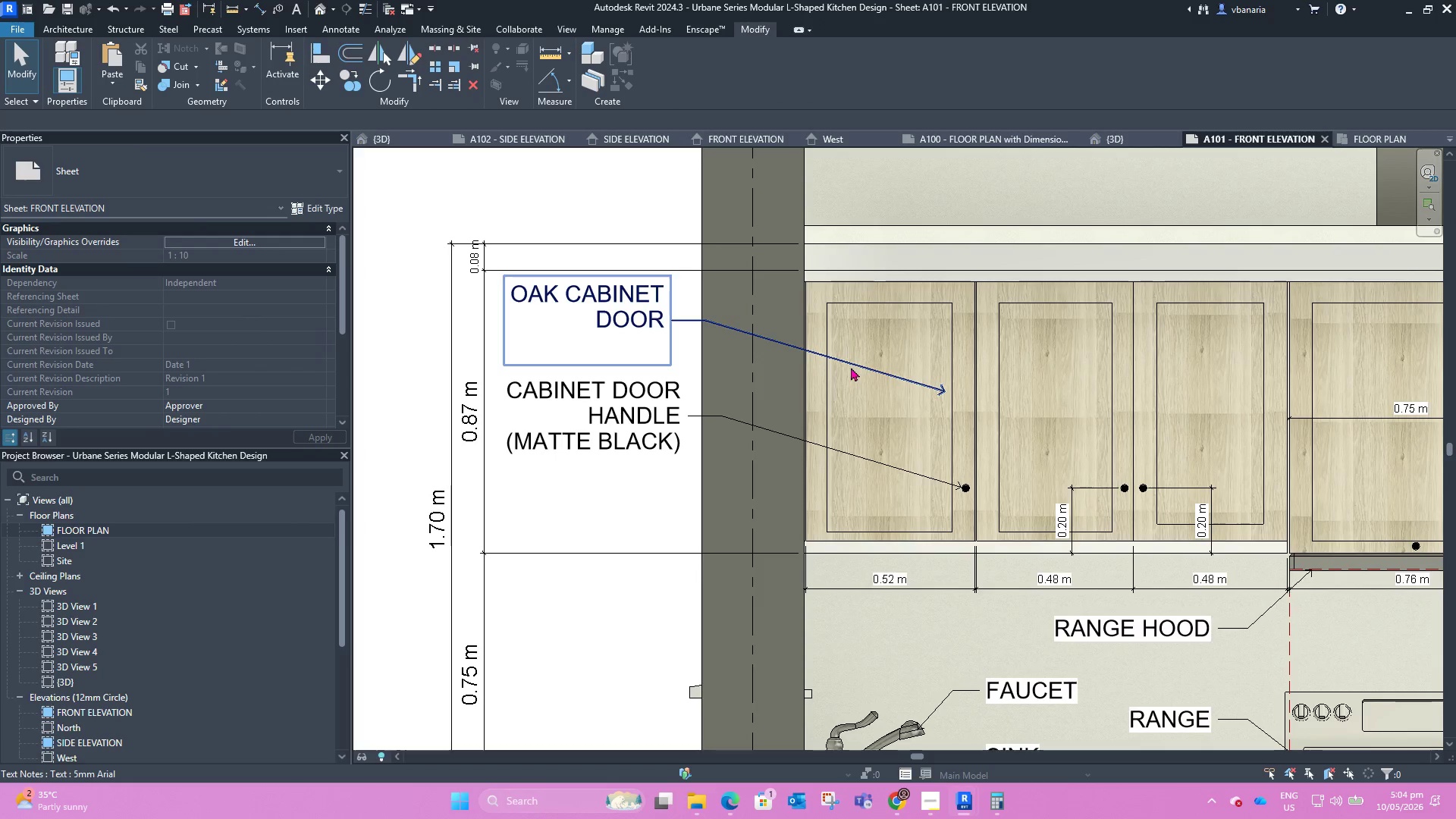 
left_click([851, 366])
 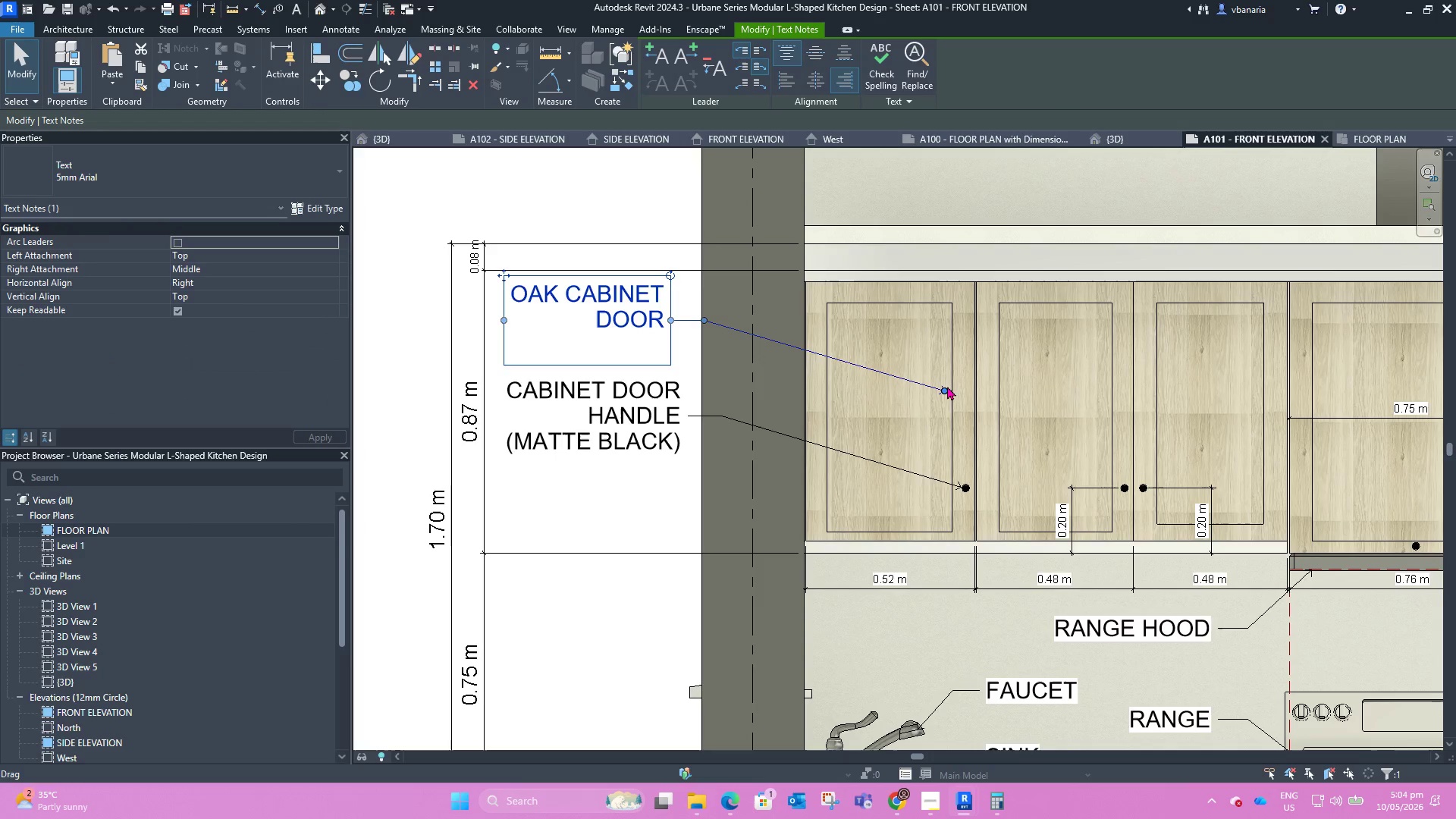 
left_click_drag(start_coordinate=[946, 388], to_coordinate=[896, 375])
 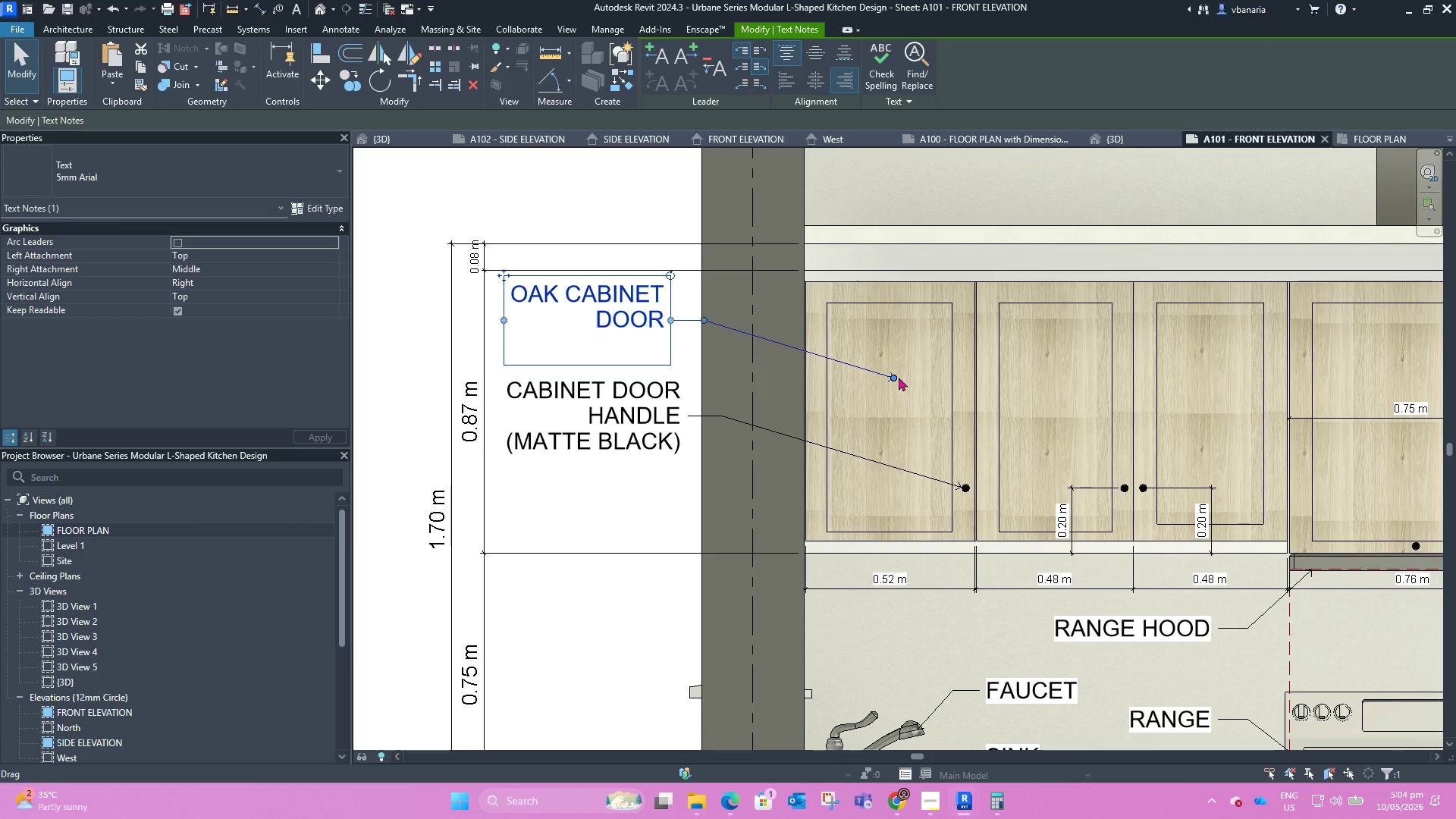 
left_click_drag(start_coordinate=[898, 377], to_coordinate=[886, 369])
 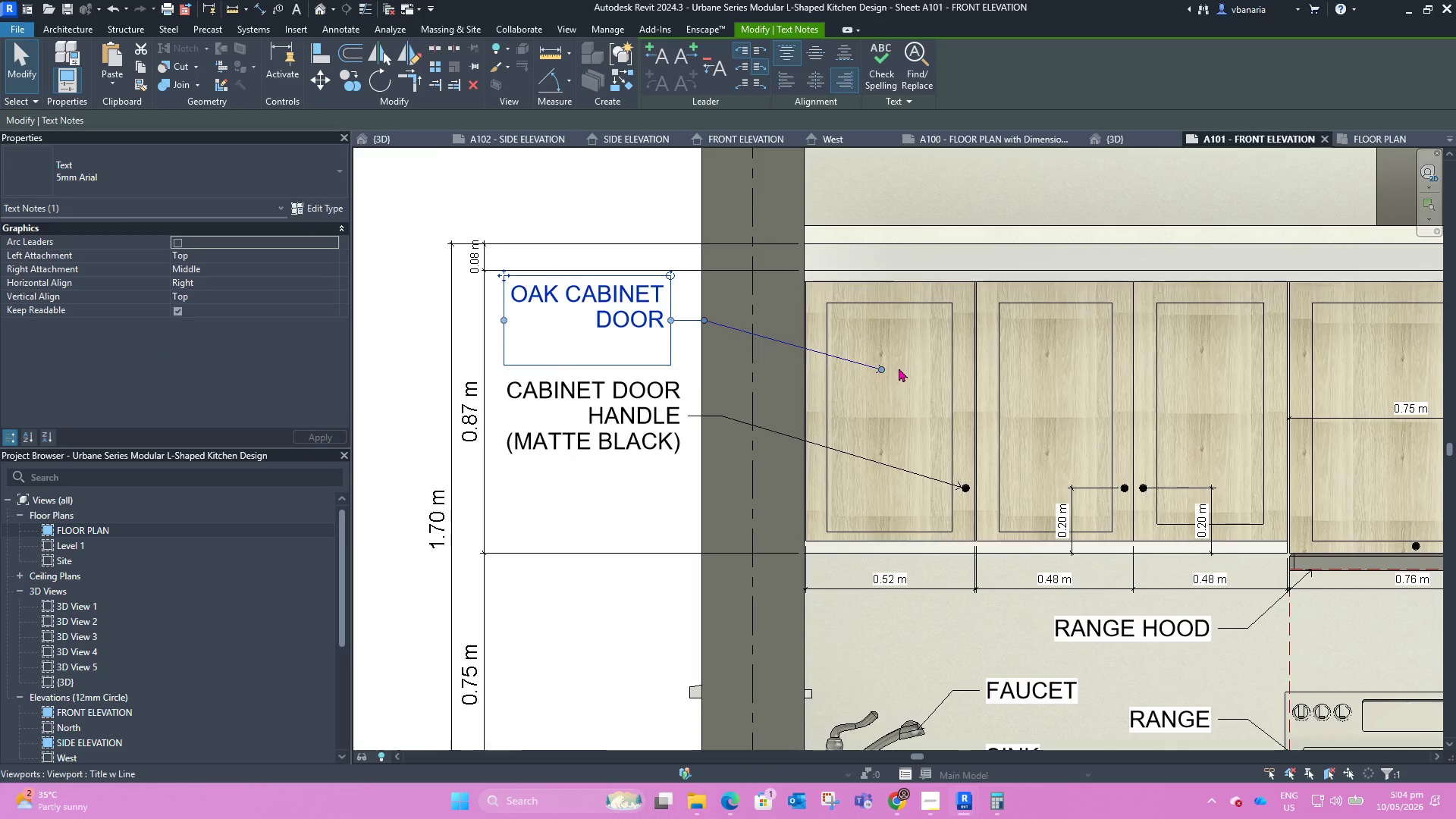 
scroll: coordinate [717, 338], scroll_direction: down, amount: 4.0
 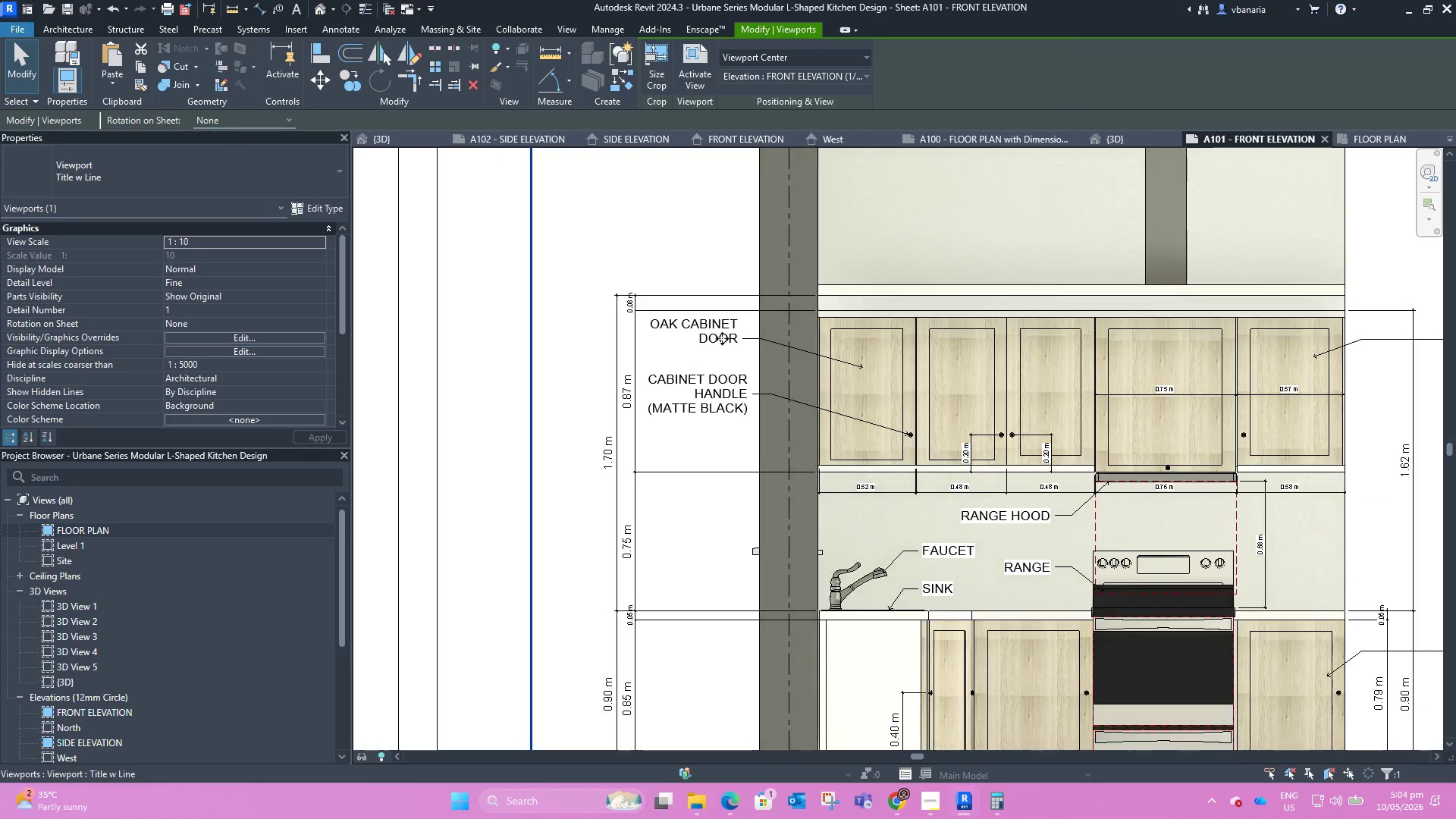 
key(Escape)
 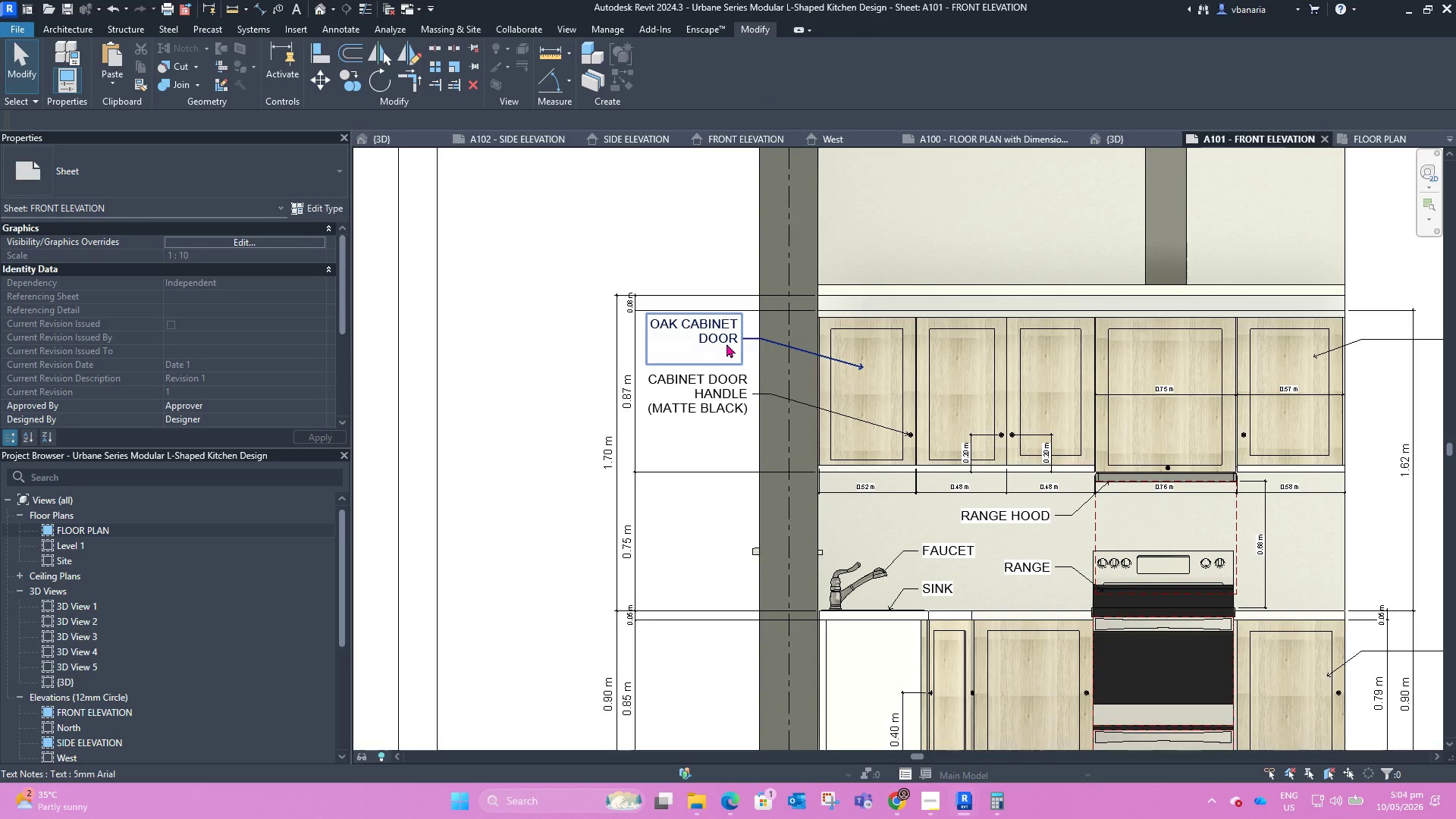 
left_click([726, 344])
 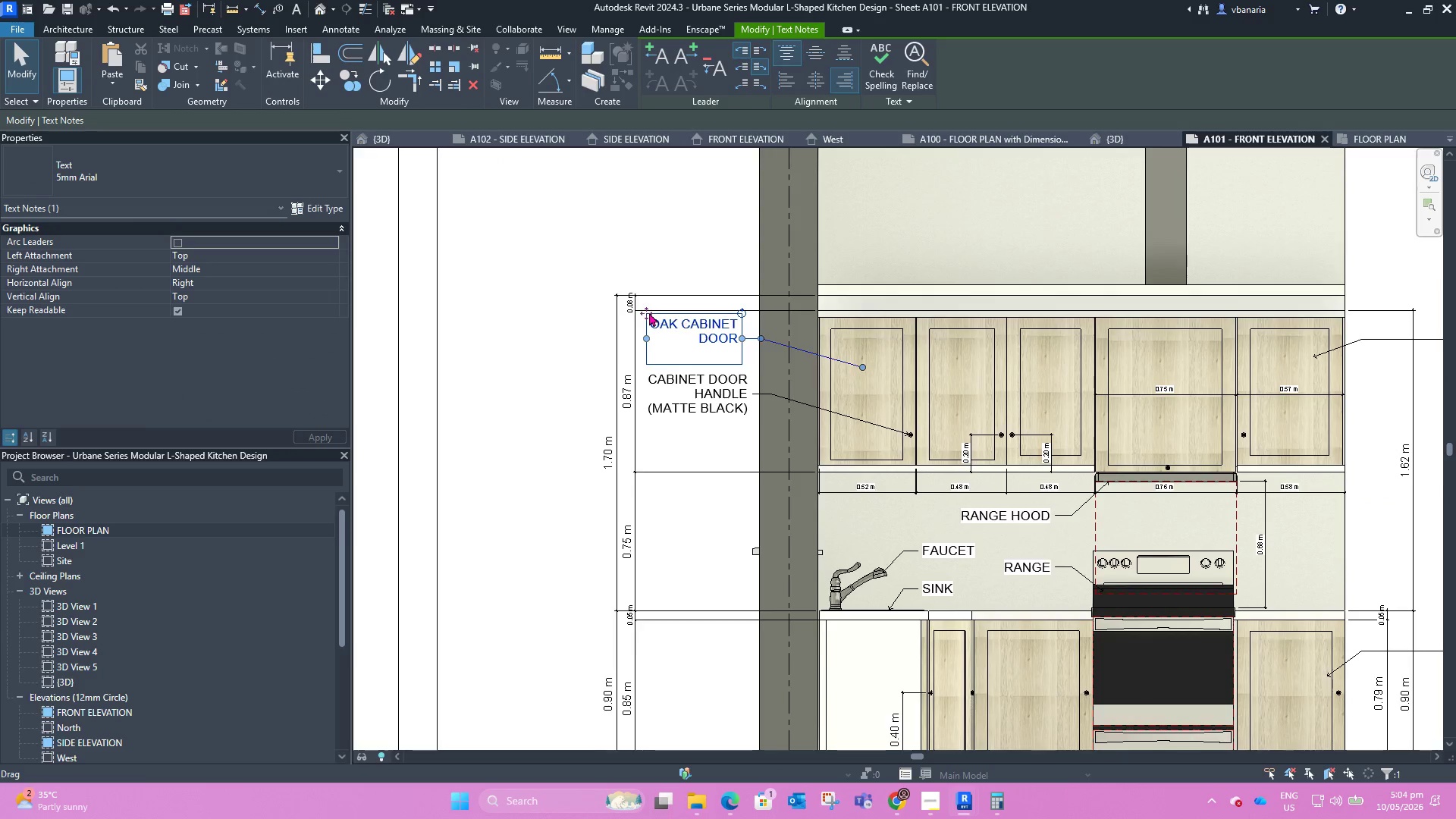 
left_click_drag(start_coordinate=[644, 312], to_coordinate=[644, 322])
 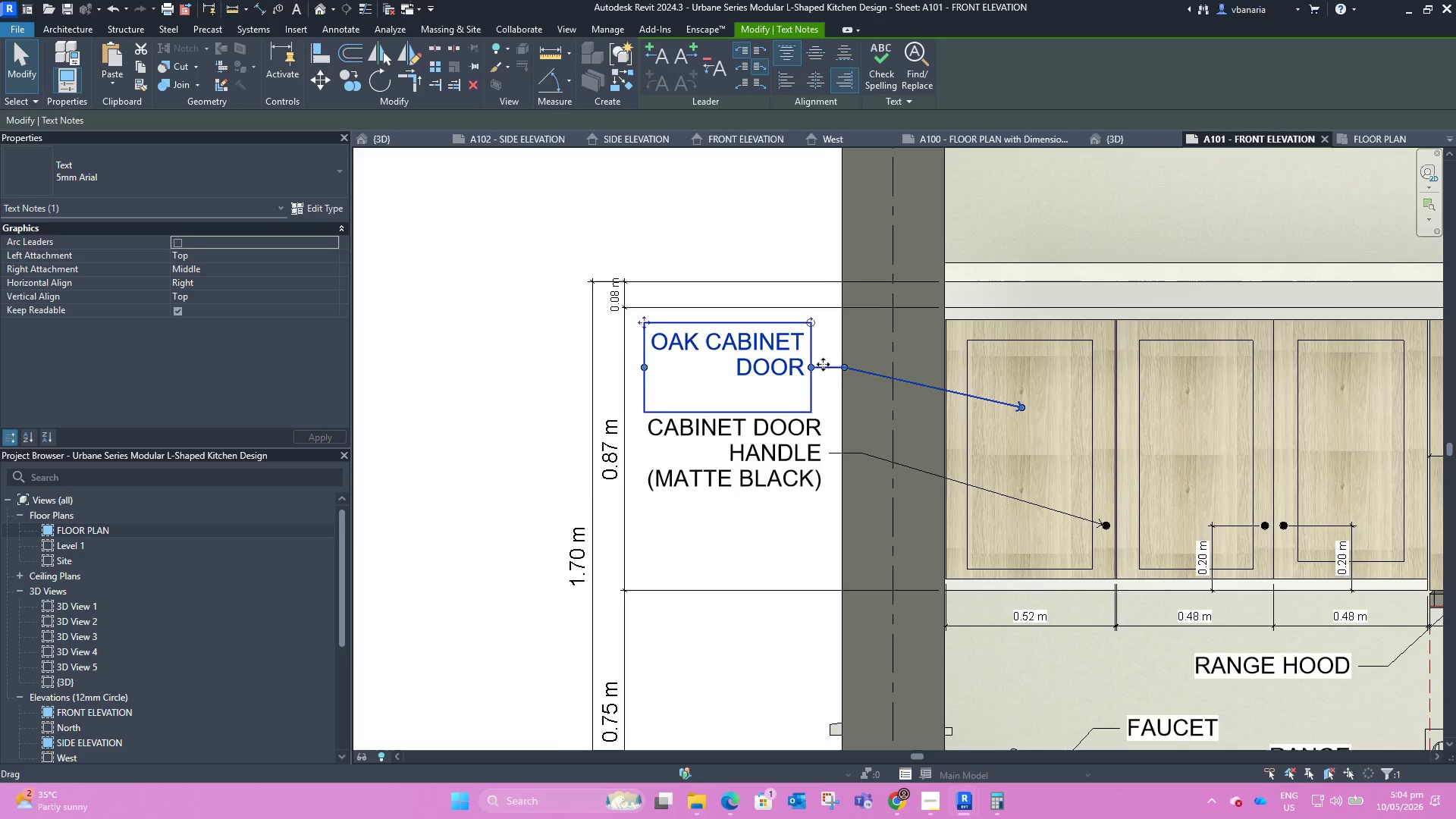 
scroll: coordinate [833, 373], scroll_direction: up, amount: 8.0
 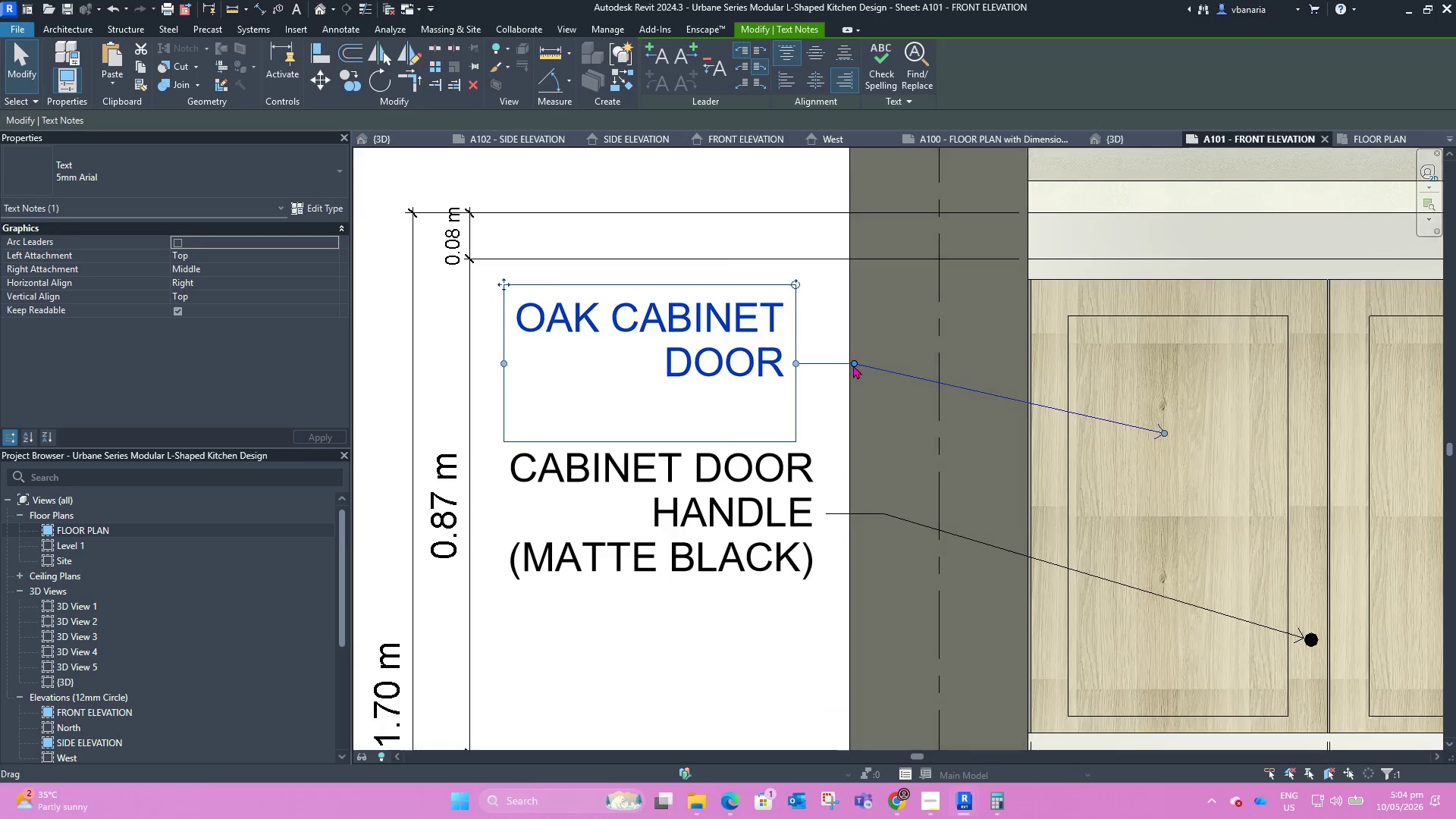 
left_click_drag(start_coordinate=[853, 364], to_coordinate=[838, 362])
 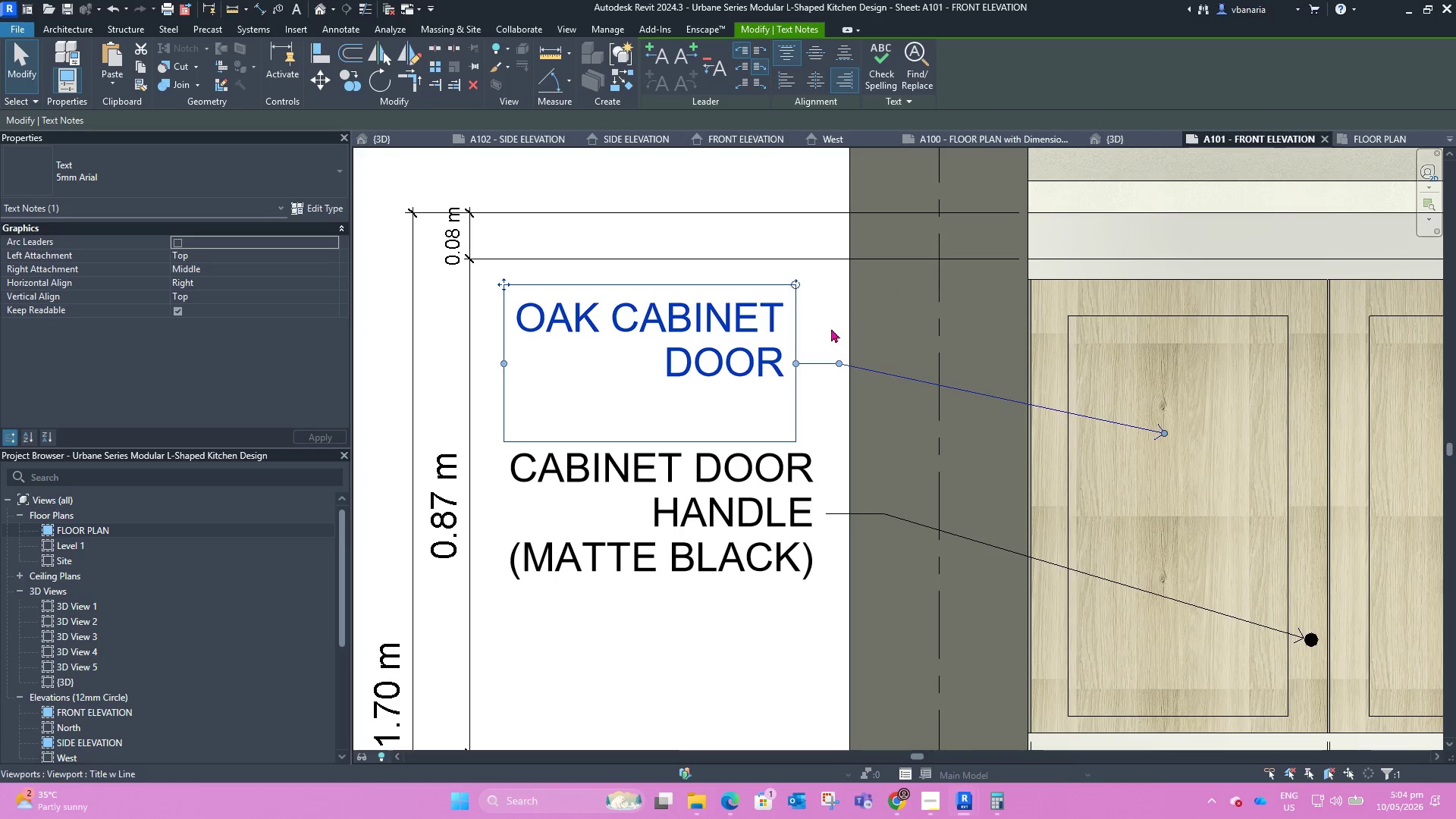 
left_click([830, 328])
 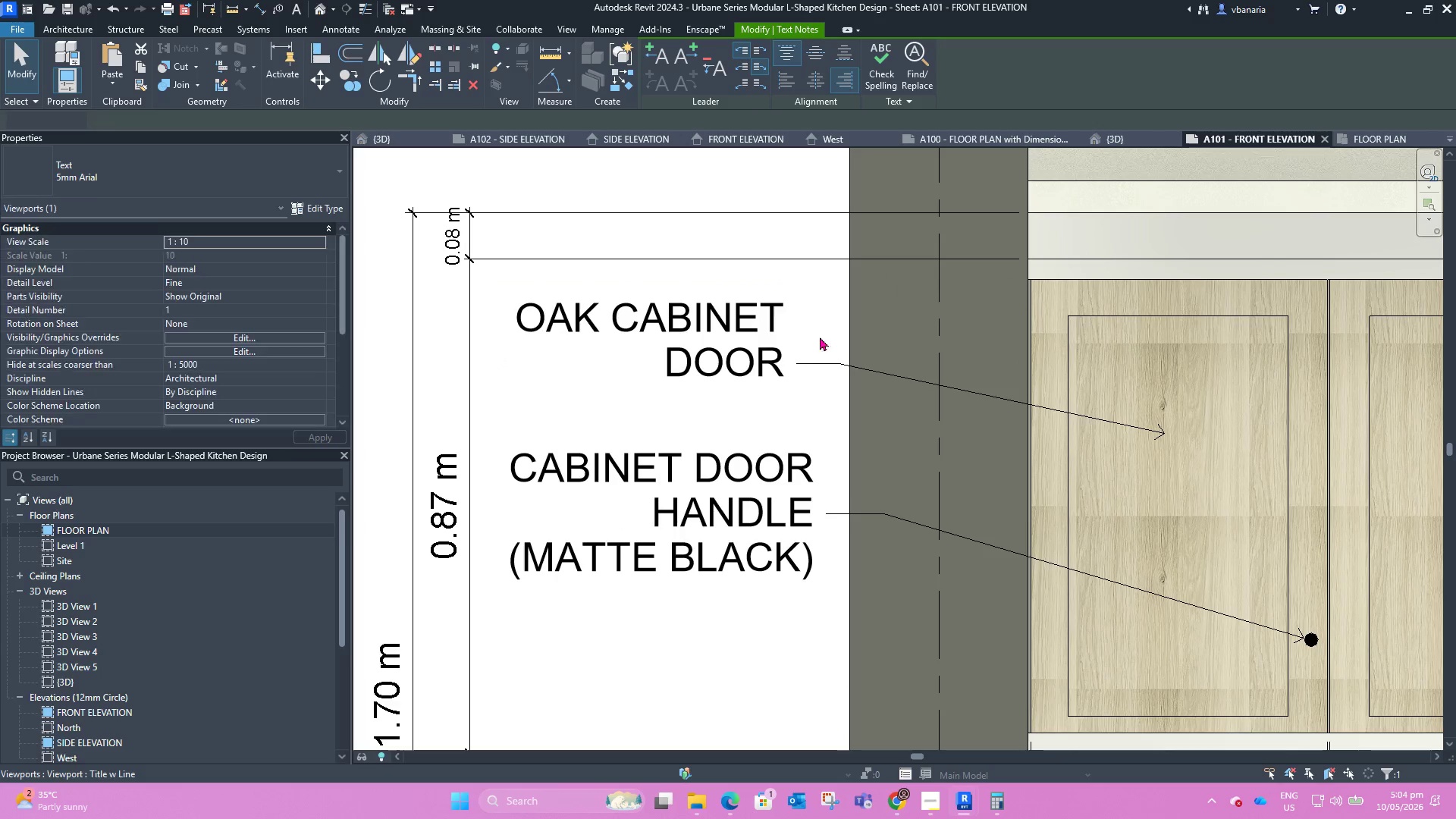 
scroll: coordinate [644, 391], scroll_direction: down, amount: 13.0
 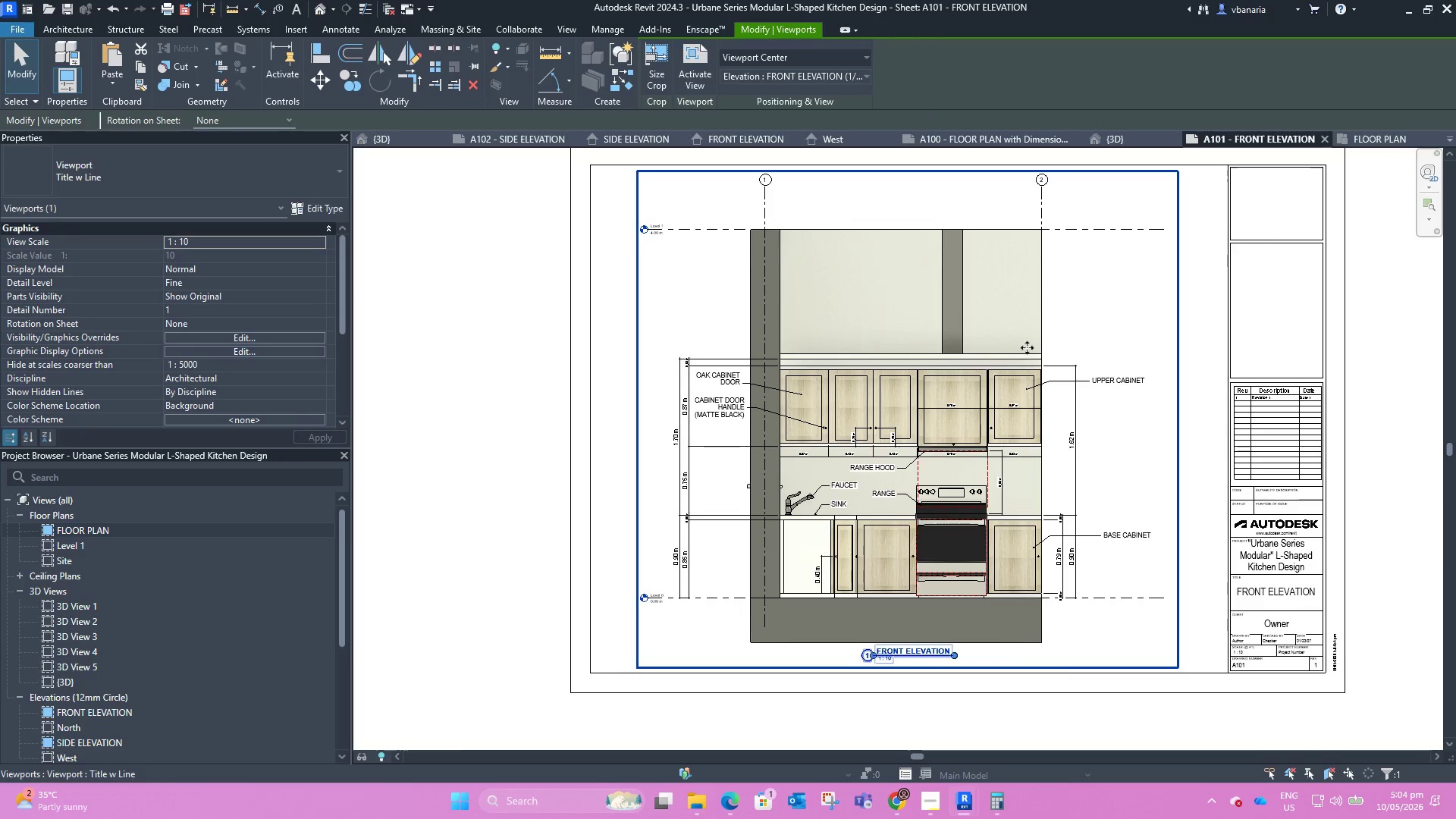 
key(Escape)
 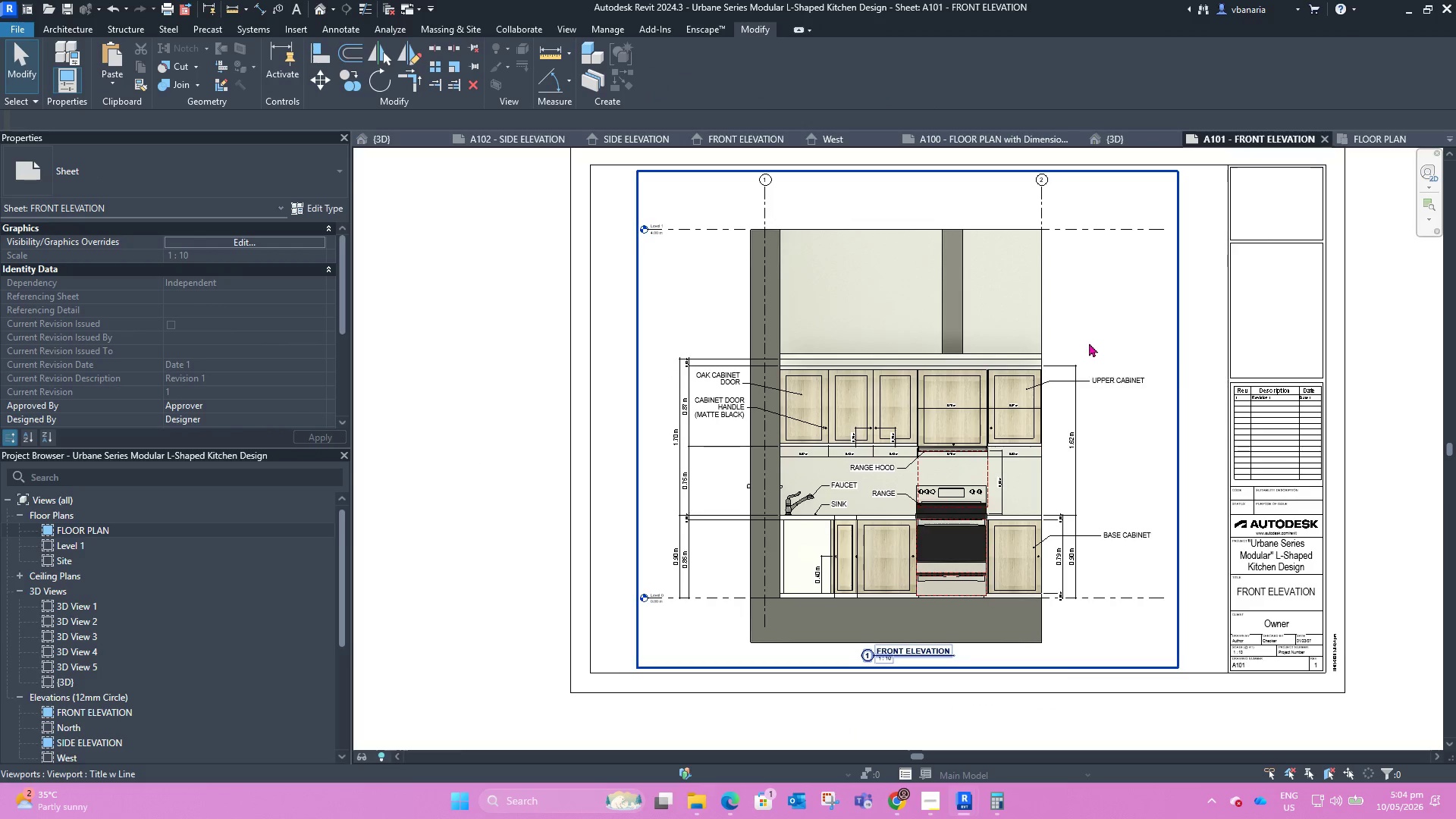 
scroll: coordinate [892, 492], scroll_direction: up, amount: 1.0
 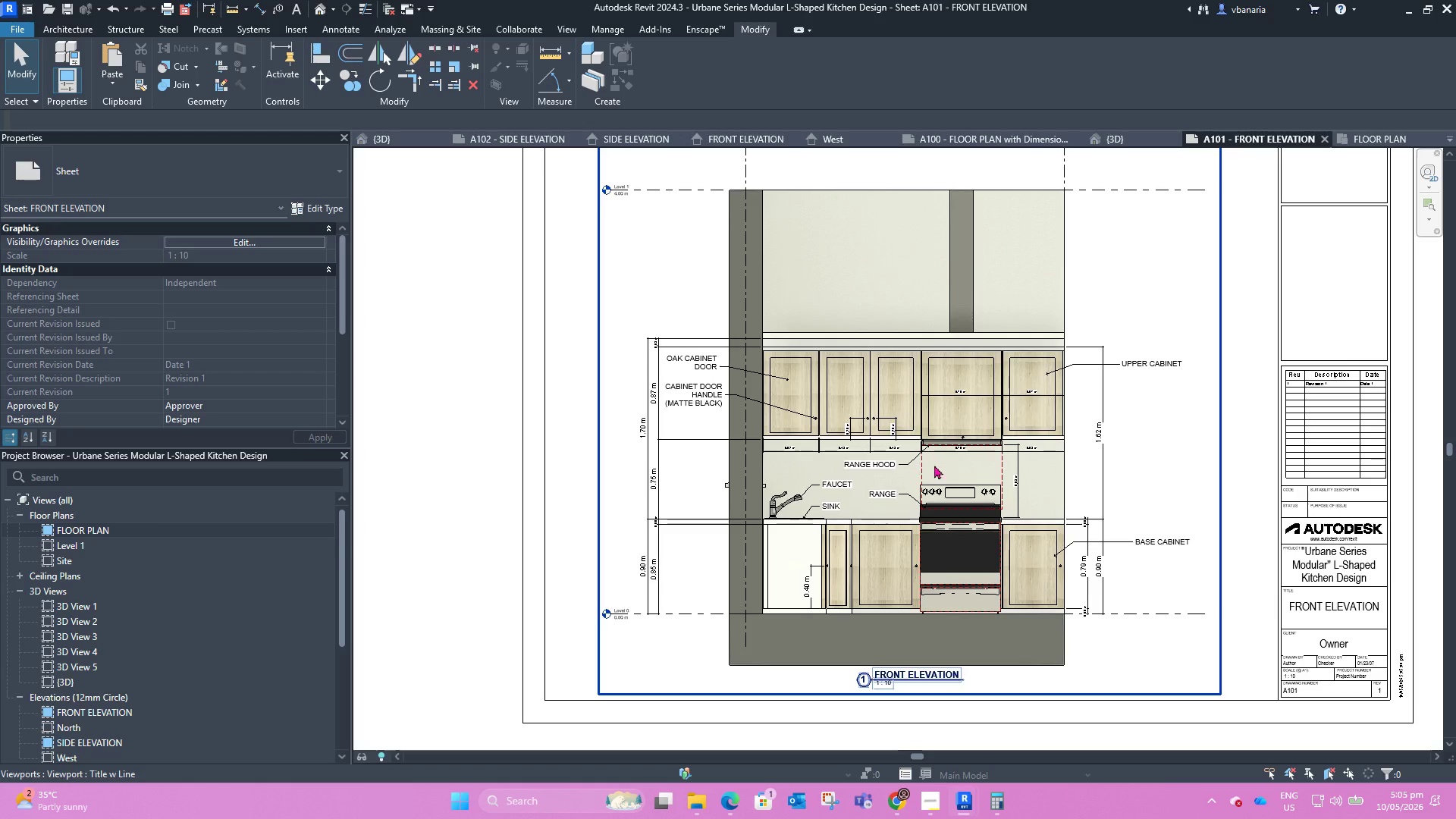 
wait(7.89)
 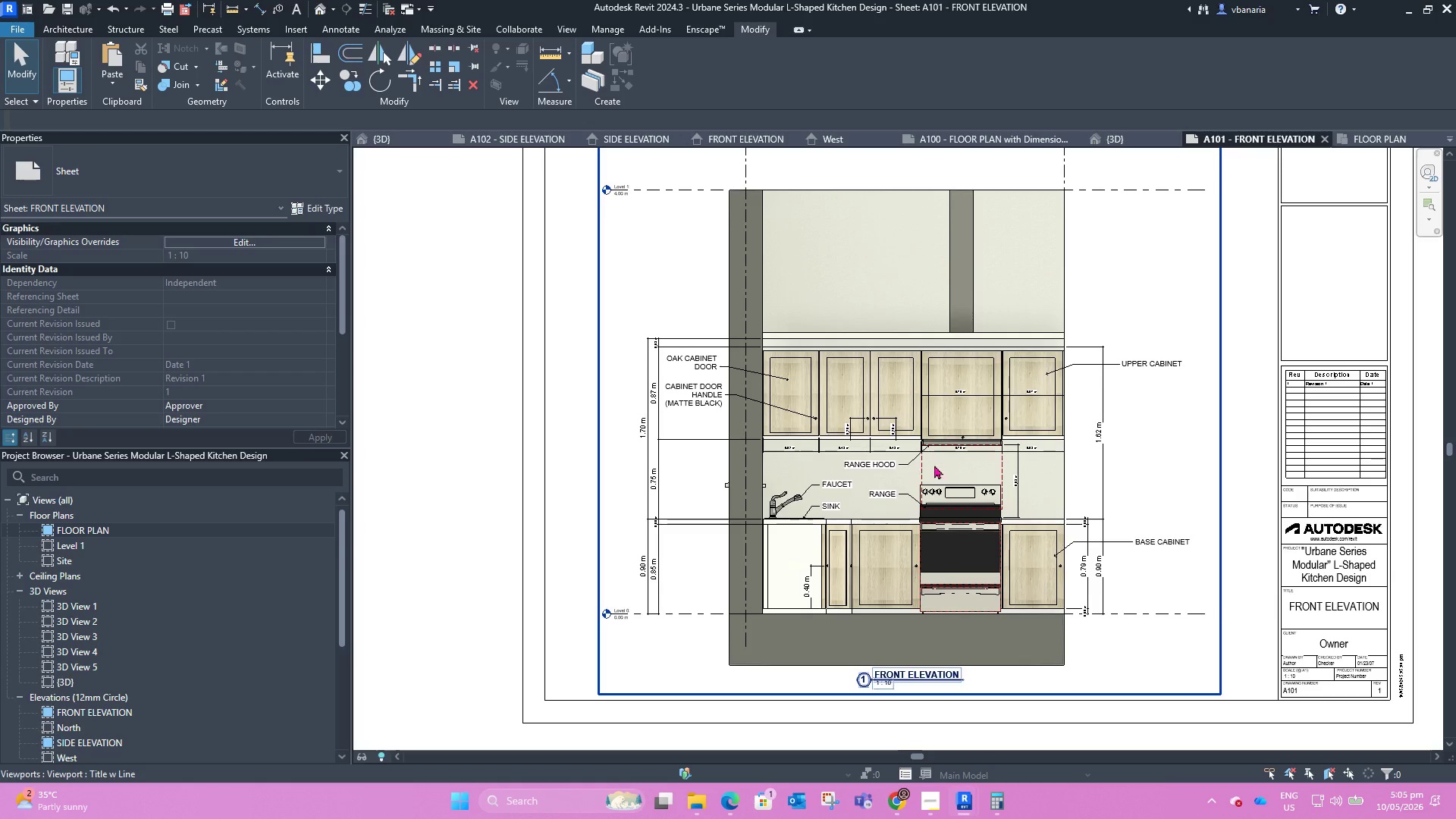 
scroll: coordinate [623, 504], scroll_direction: down, amount: 2.0
 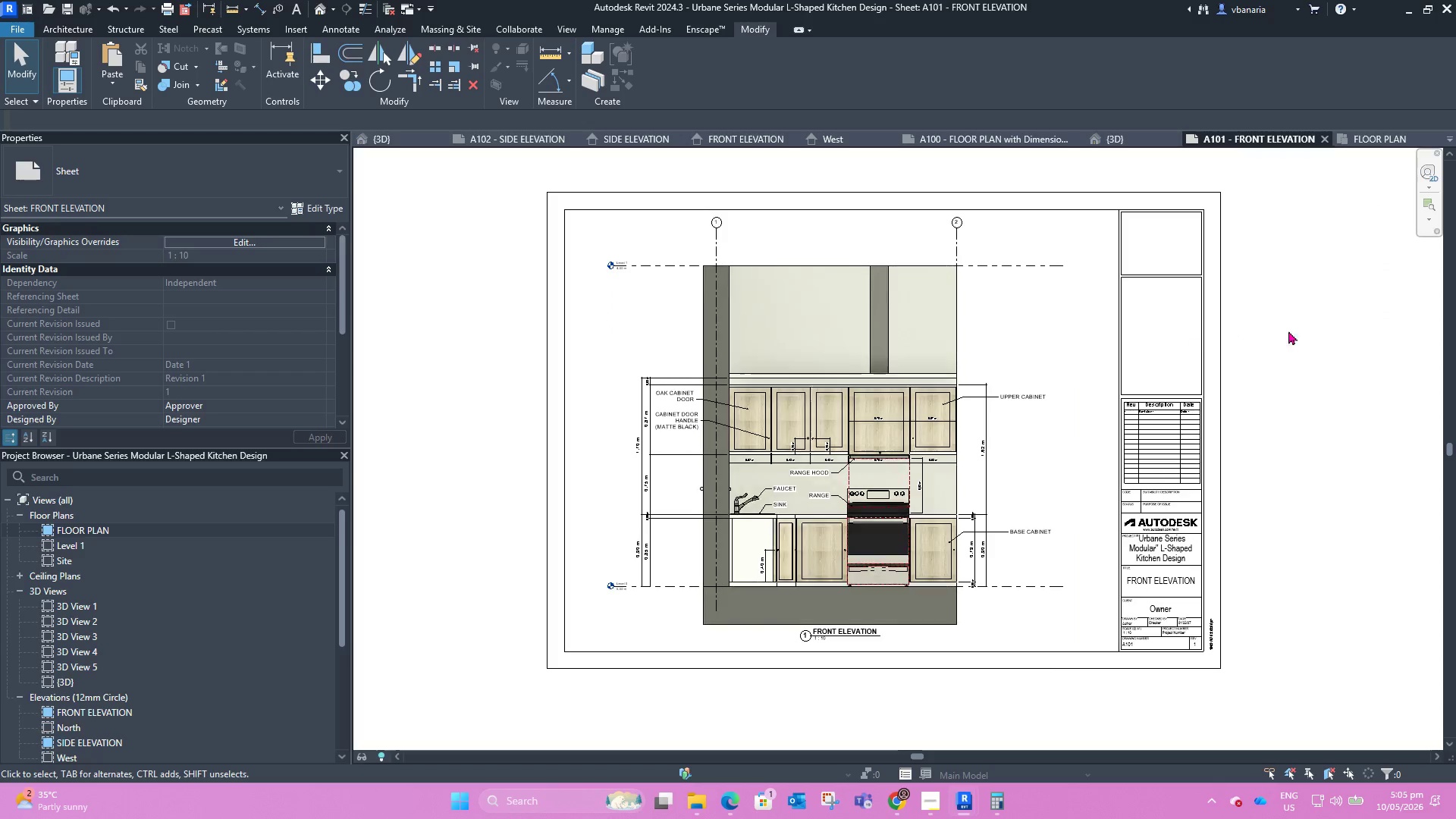 
left_click([1313, 331])